 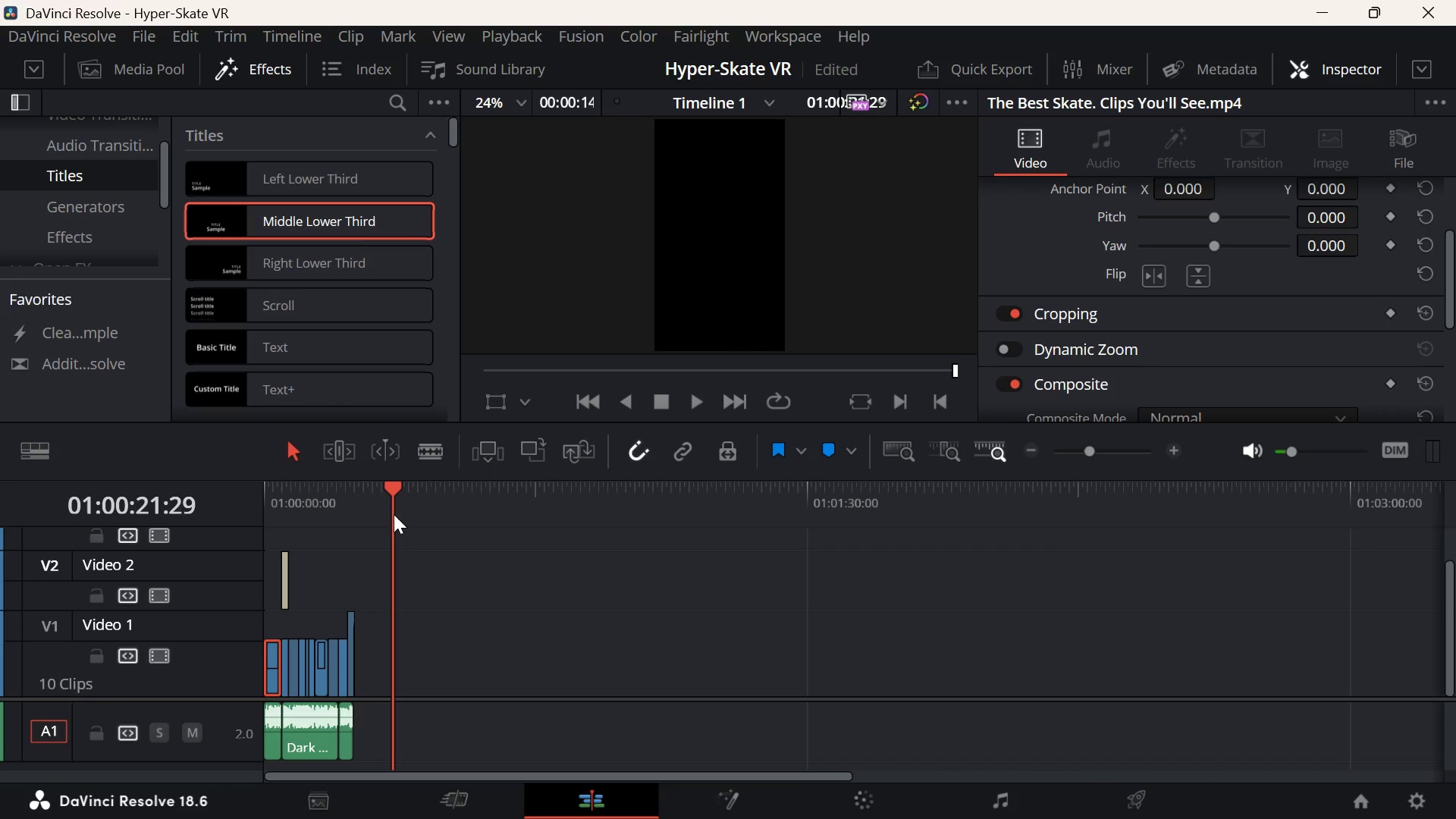 
key(ArrowUp)
 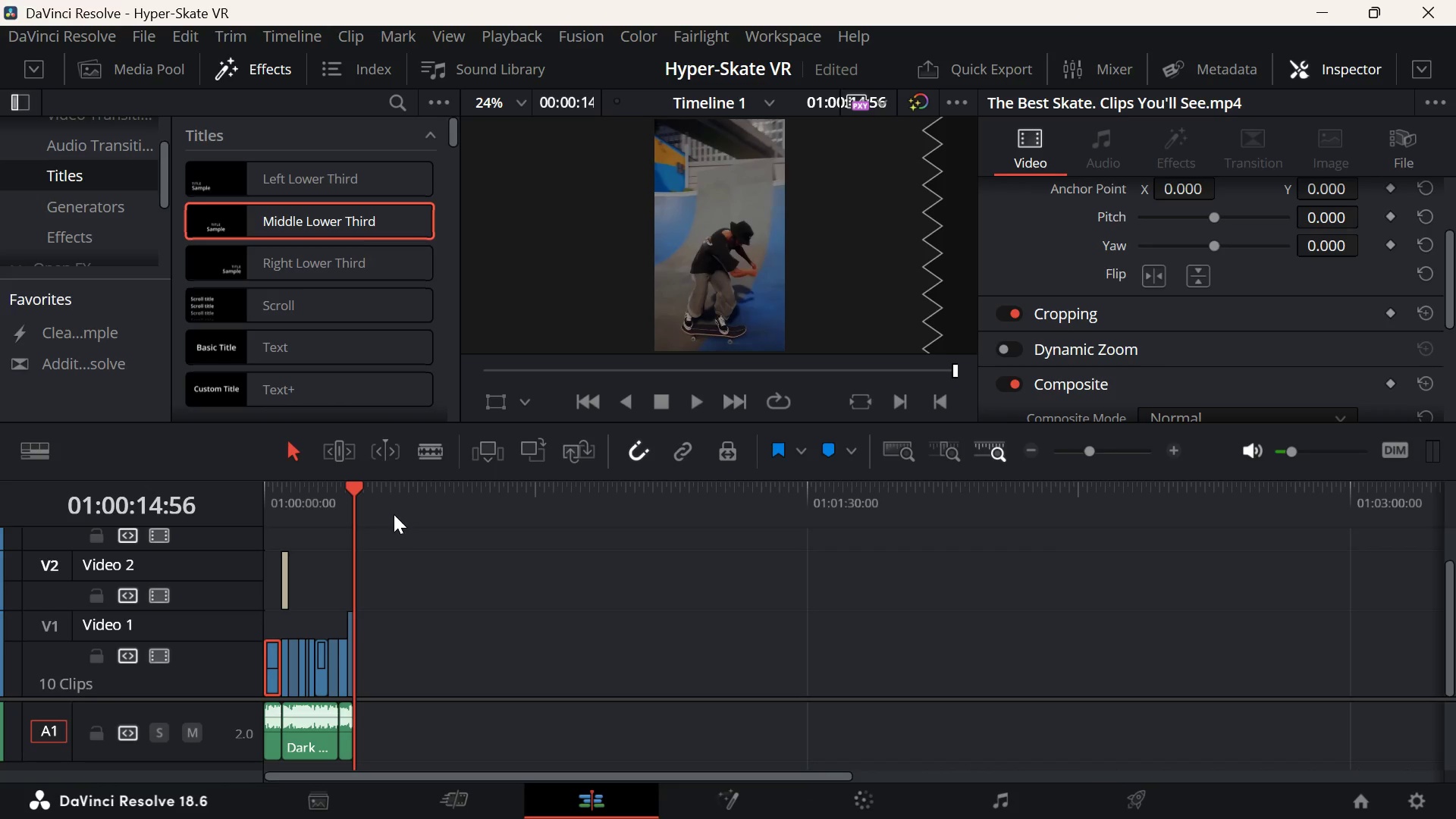 
wait(7.62)
 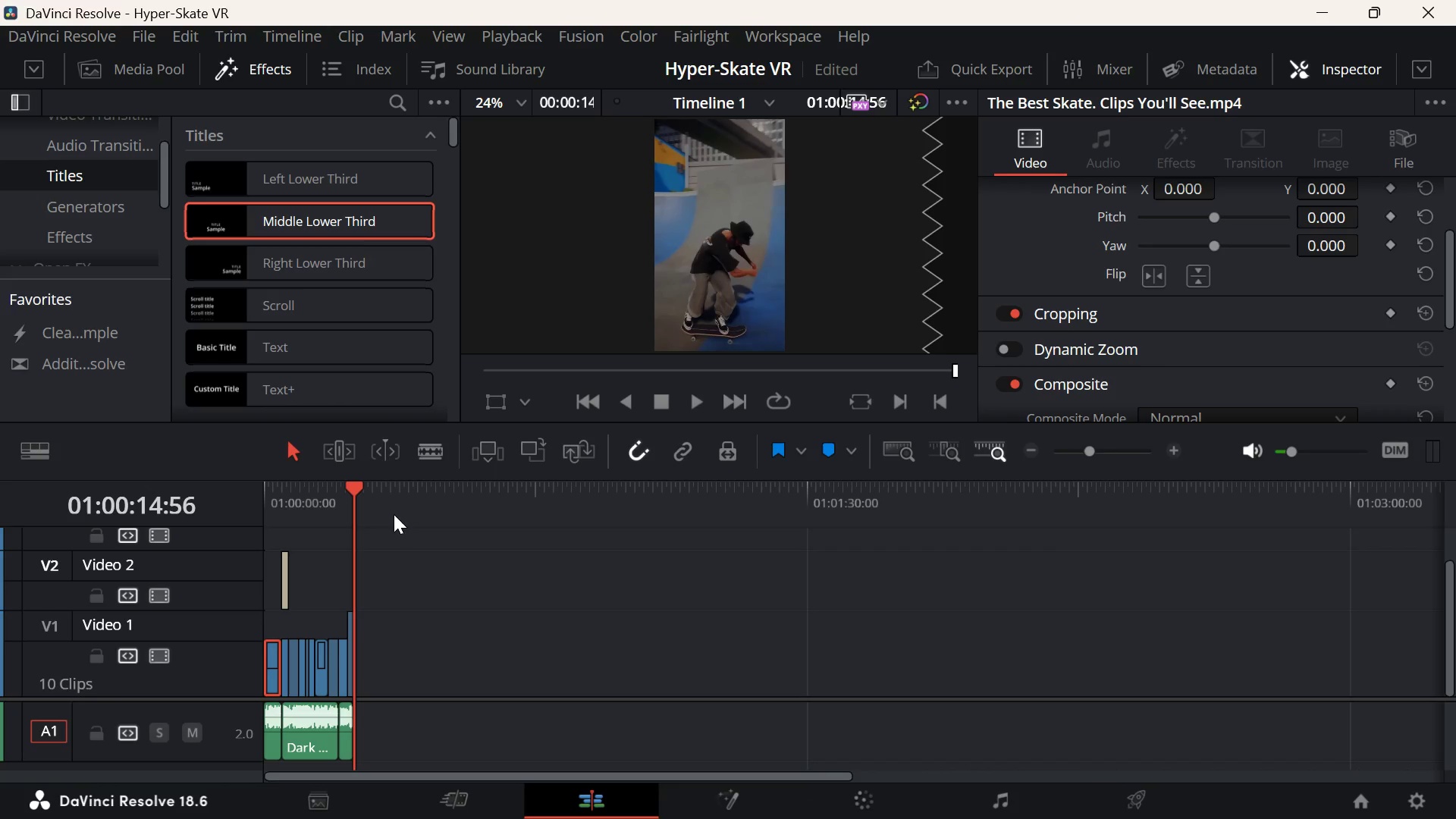 
left_click([1110, 450])
 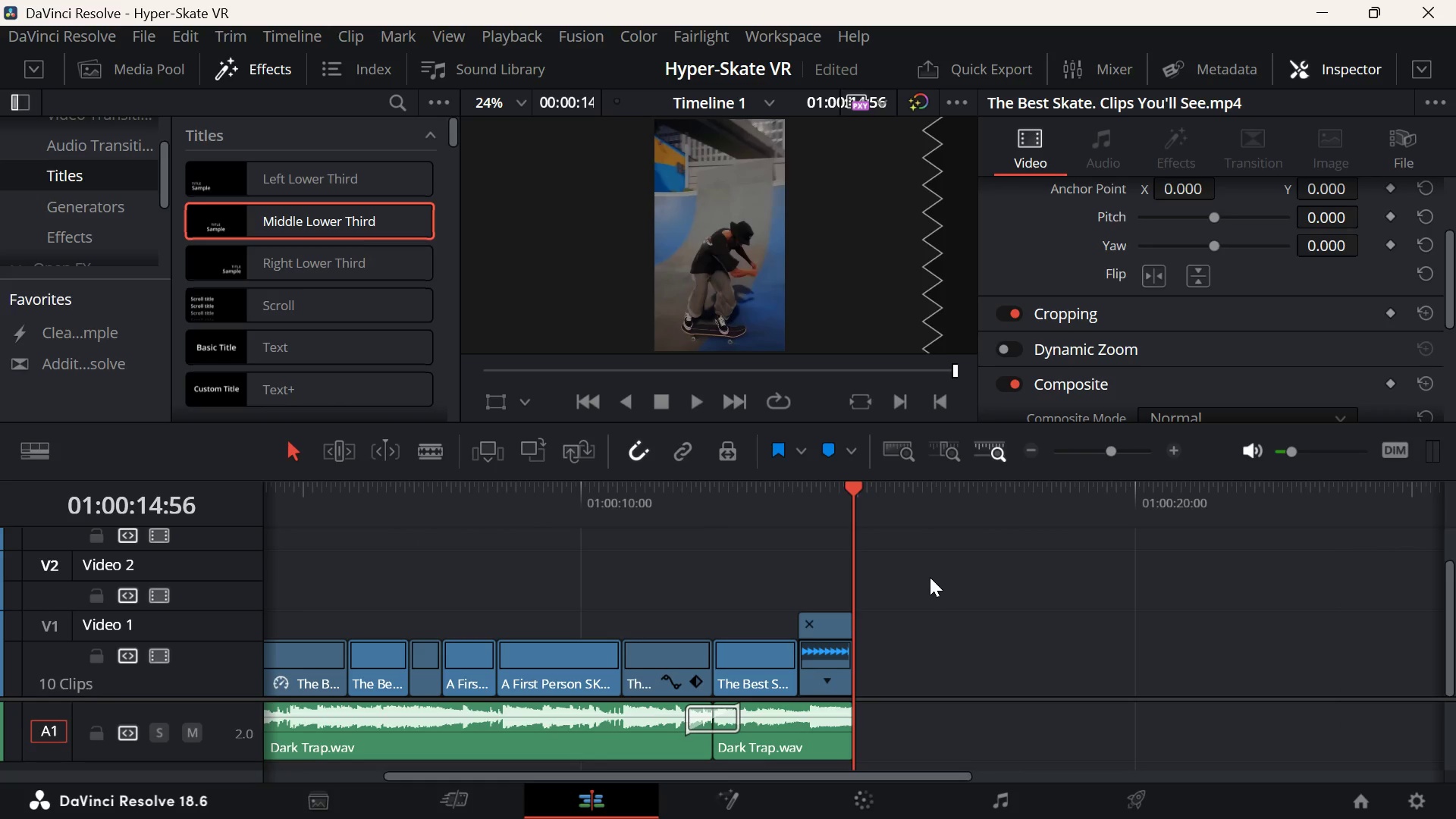 
left_click([1122, 451])
 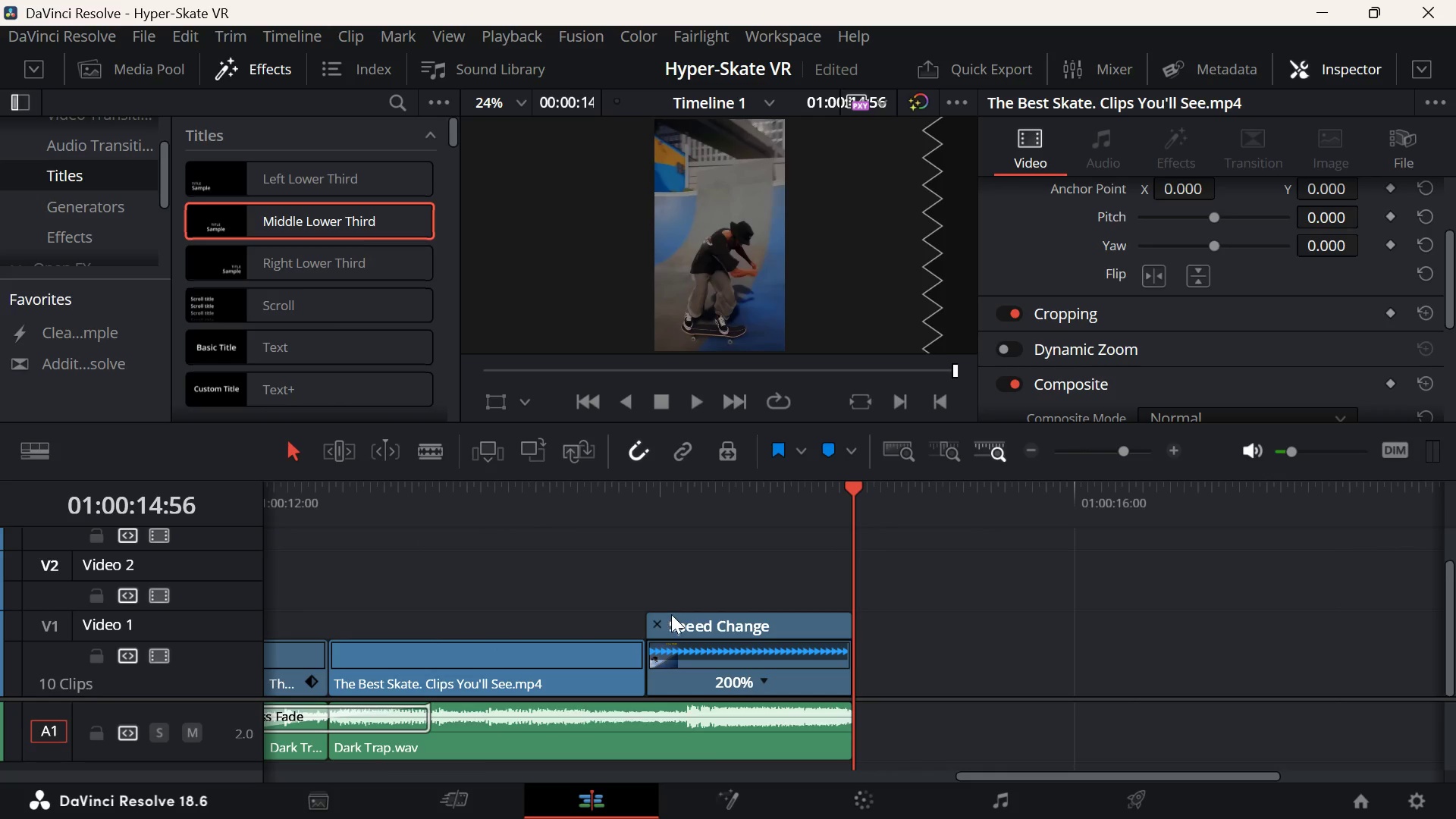 
left_click([578, 519])
 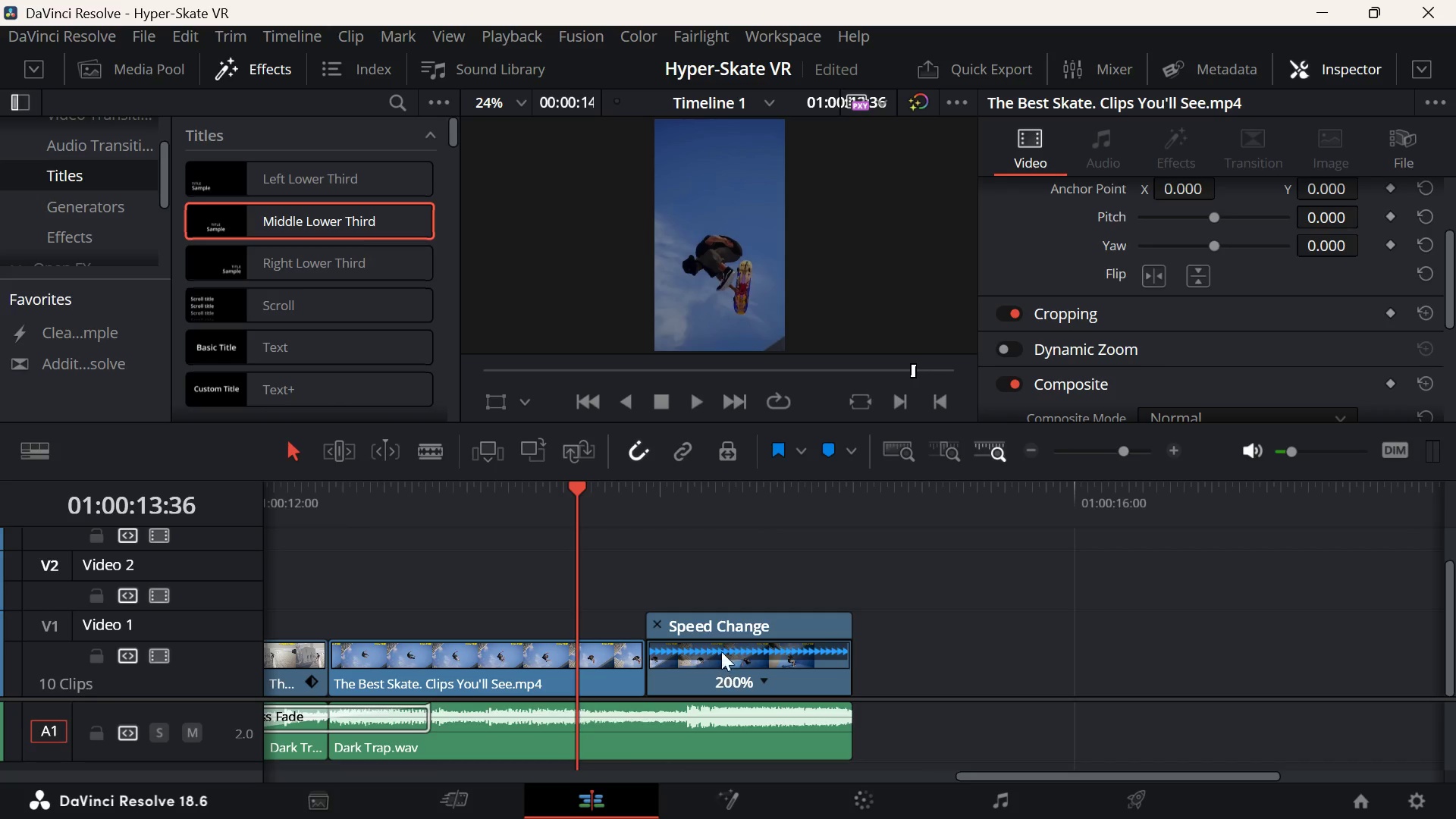 
left_click_drag(start_coordinate=[711, 582], to_coordinate=[749, 594])
 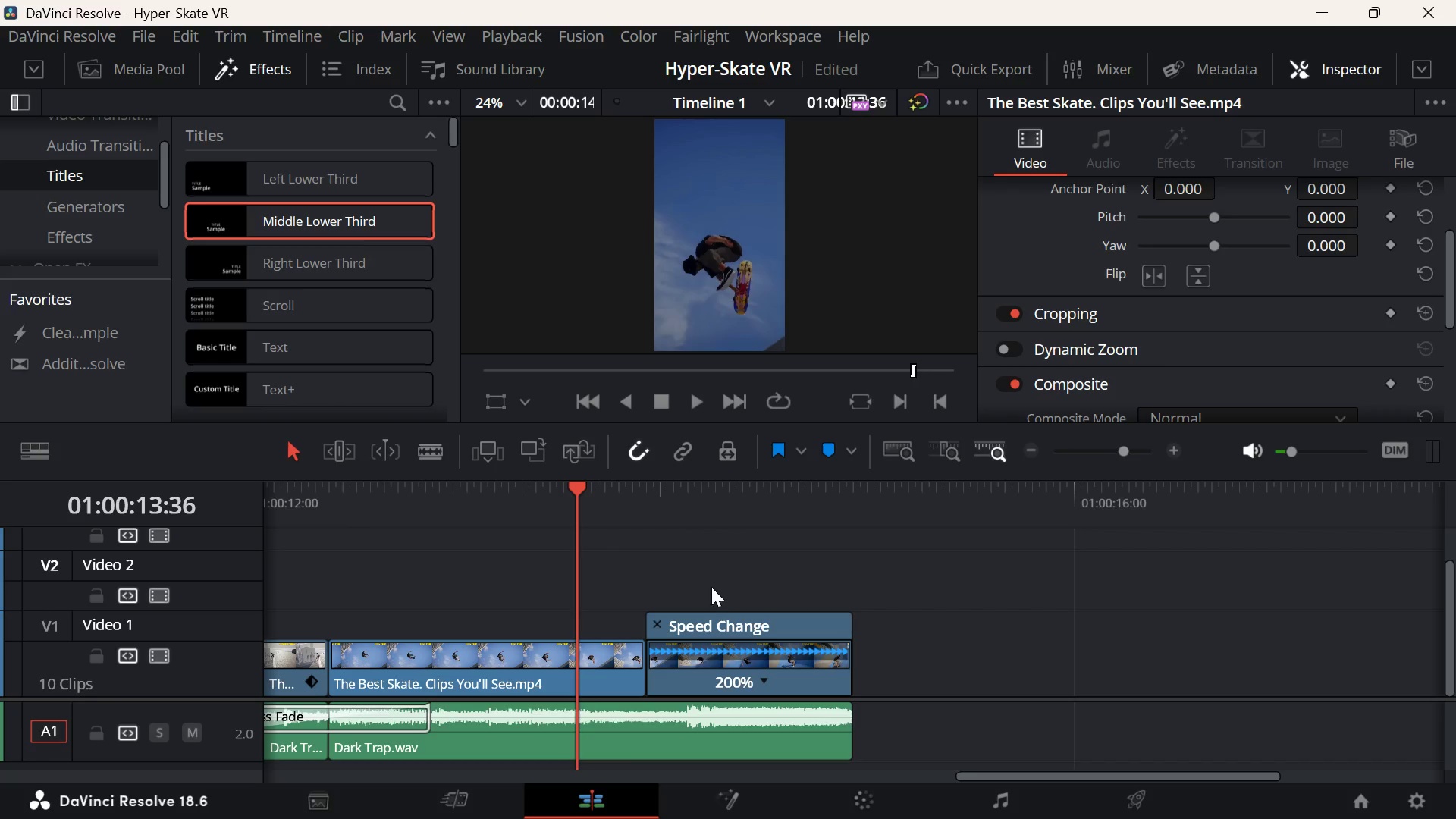 
key(ArrowDown)
 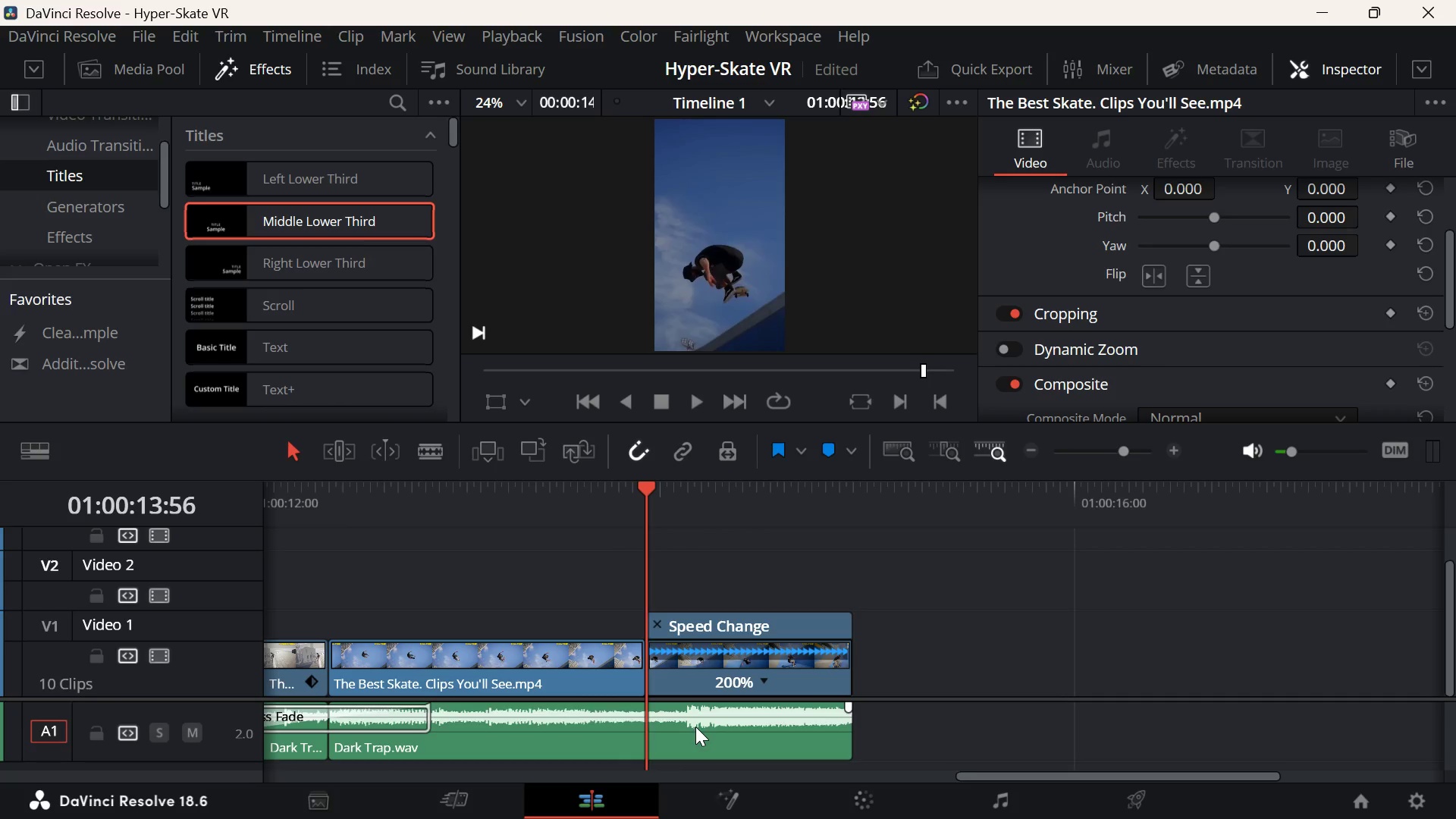 
key(Space)
 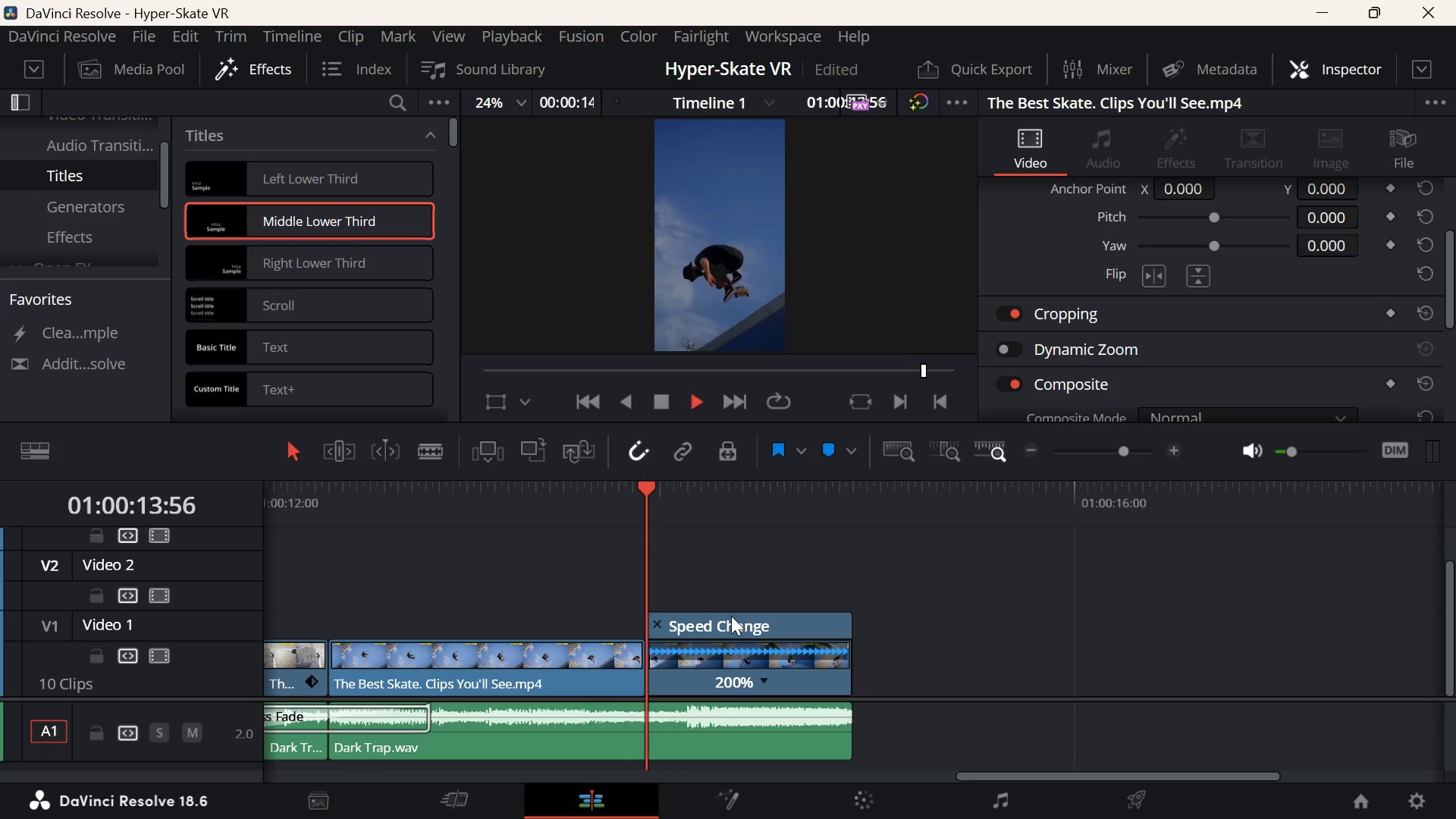 
key(Space)
 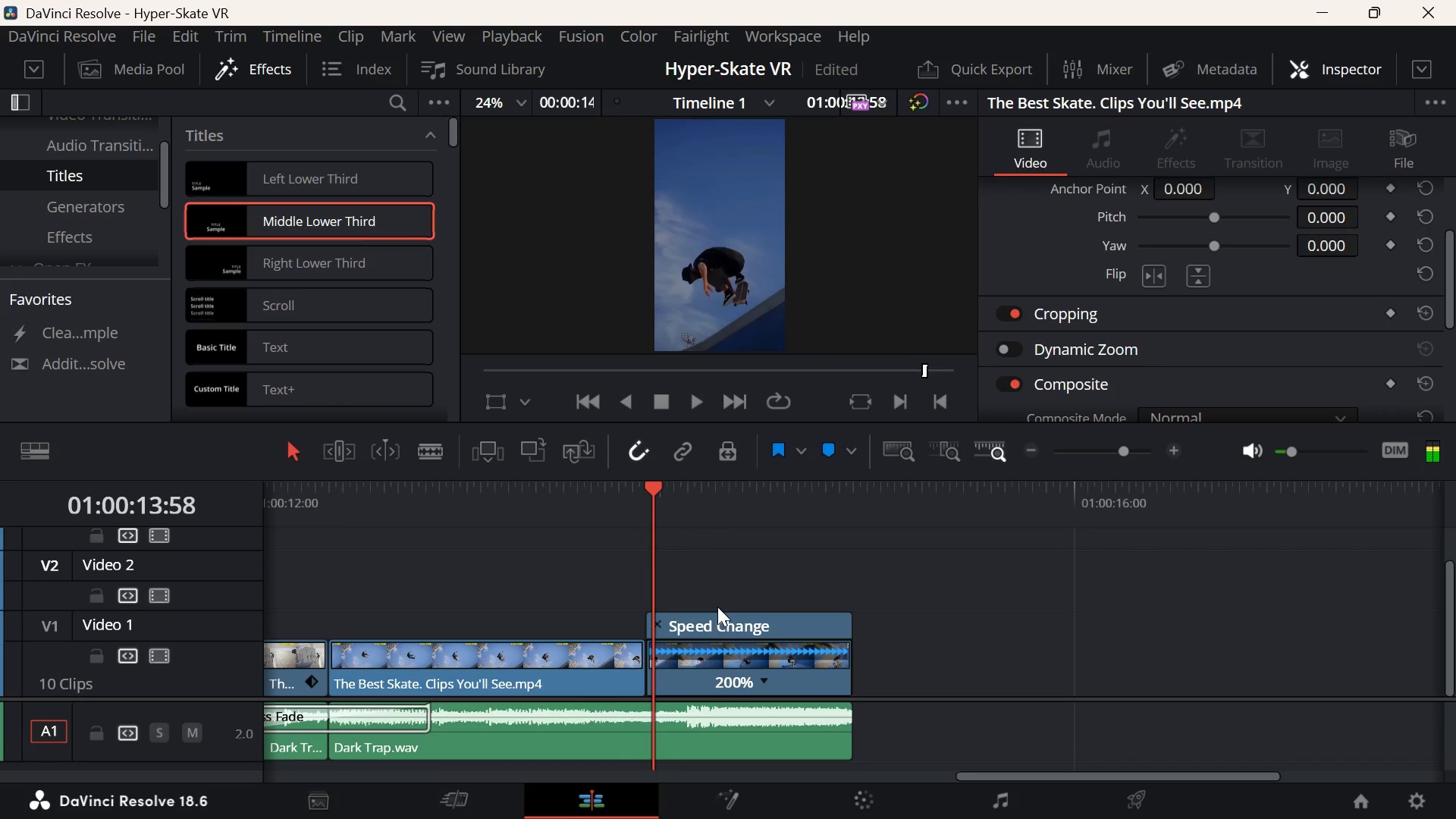 
key(ArrowUp)
 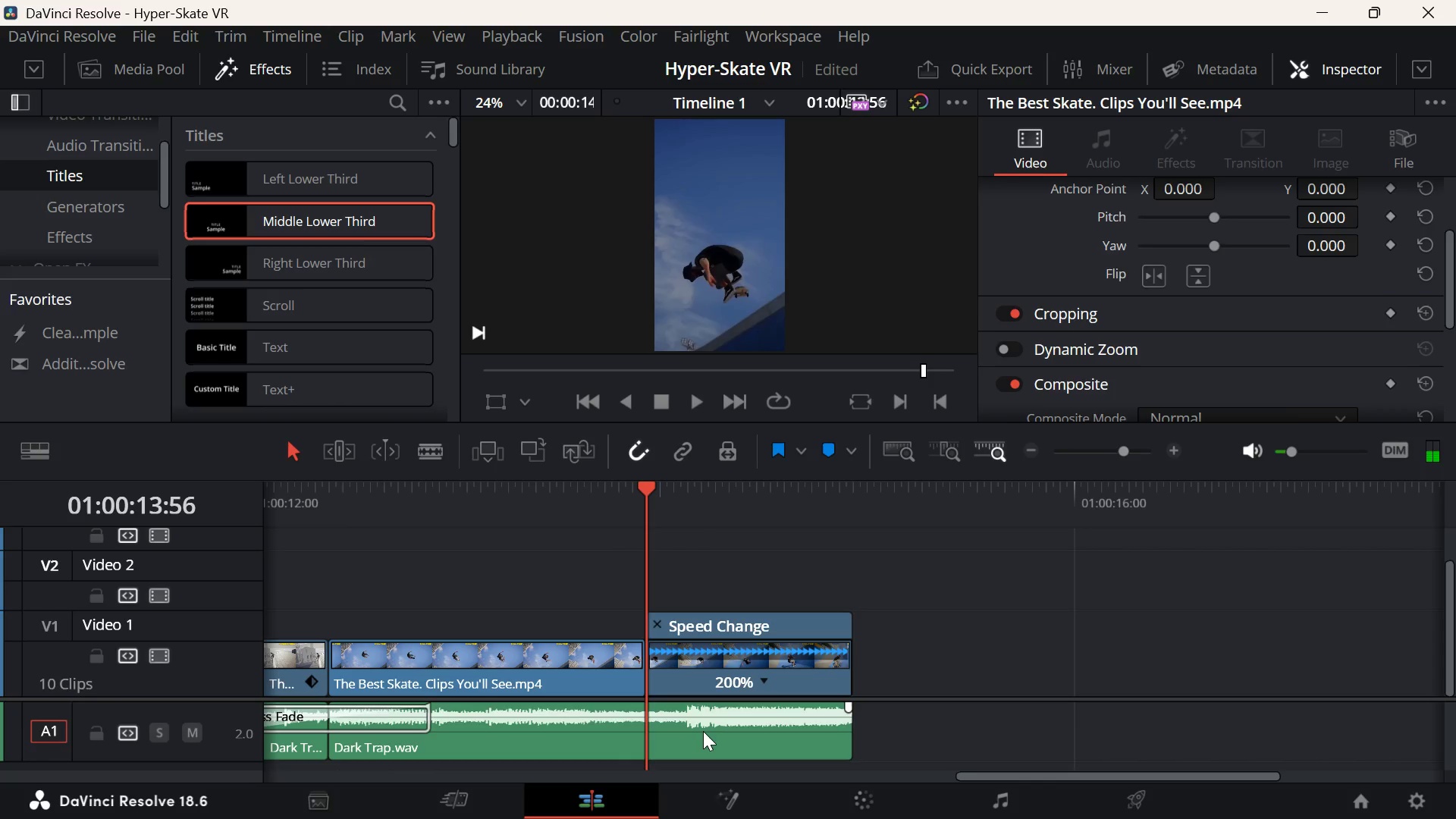 
left_click([703, 731])
 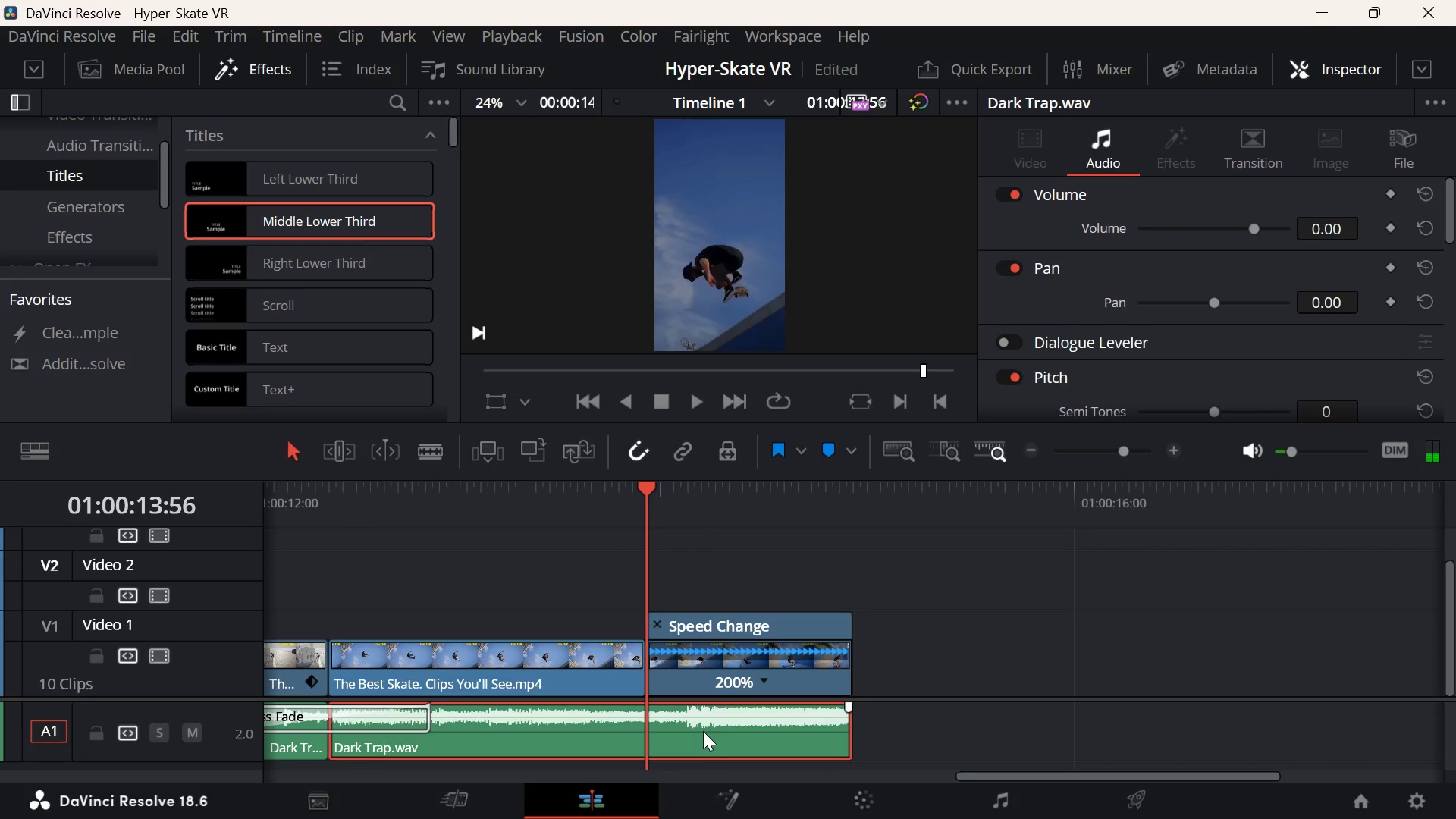 
key(D)
 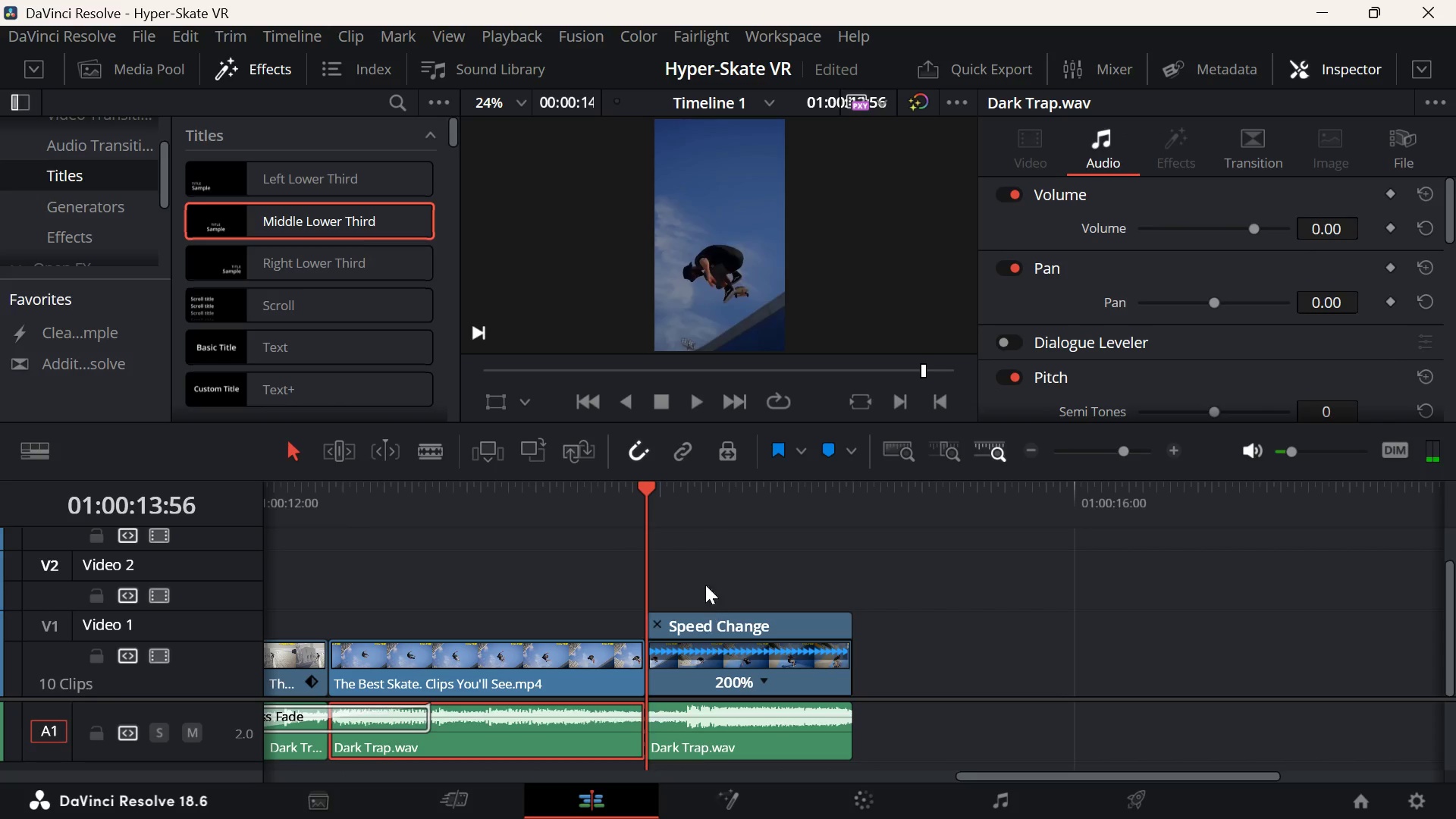 
left_click_drag(start_coordinate=[704, 570], to_coordinate=[827, 732])
 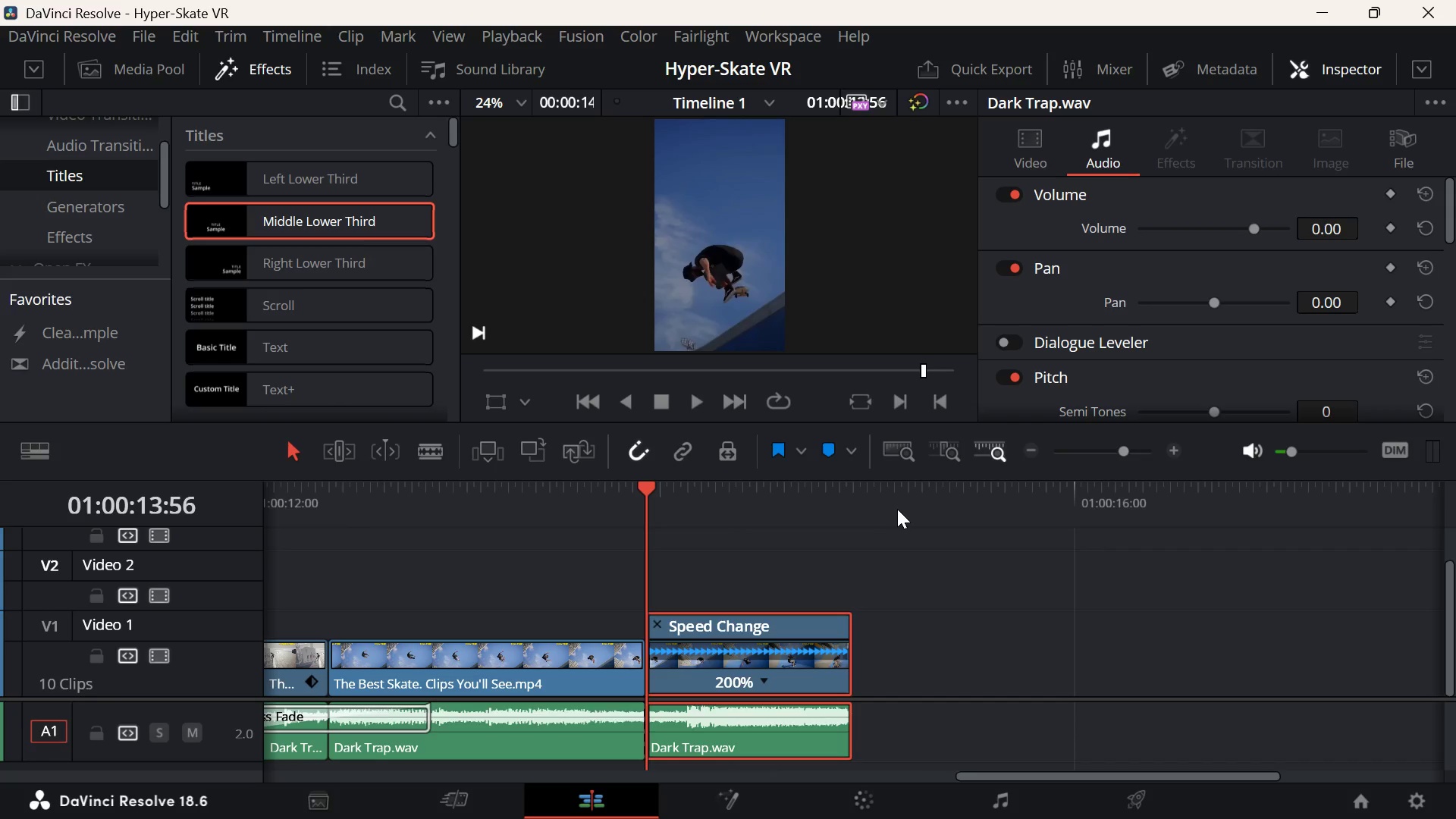 
left_click([897, 509])
 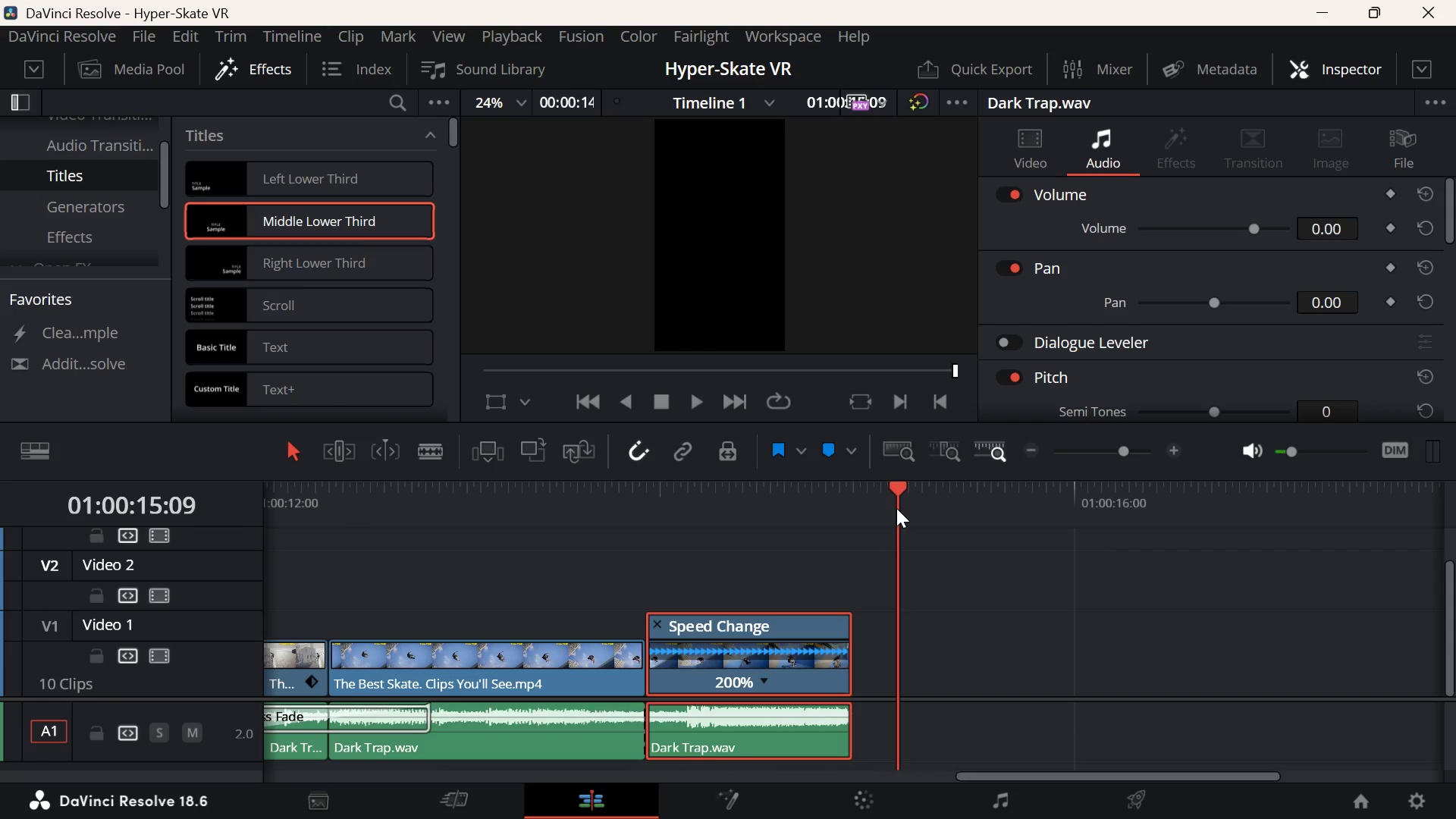 
key(ArrowLeft)
 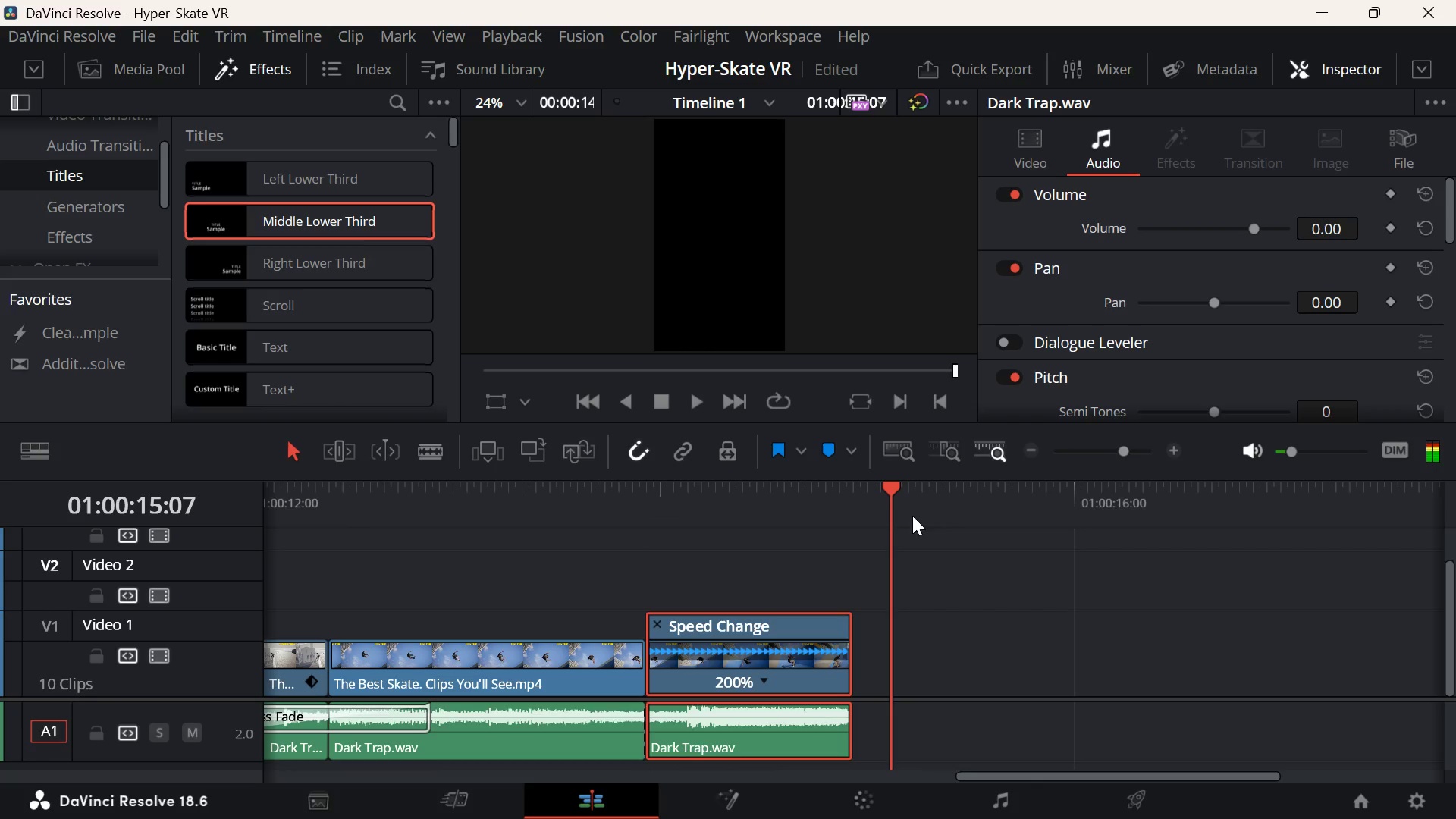 
key(ArrowLeft)
 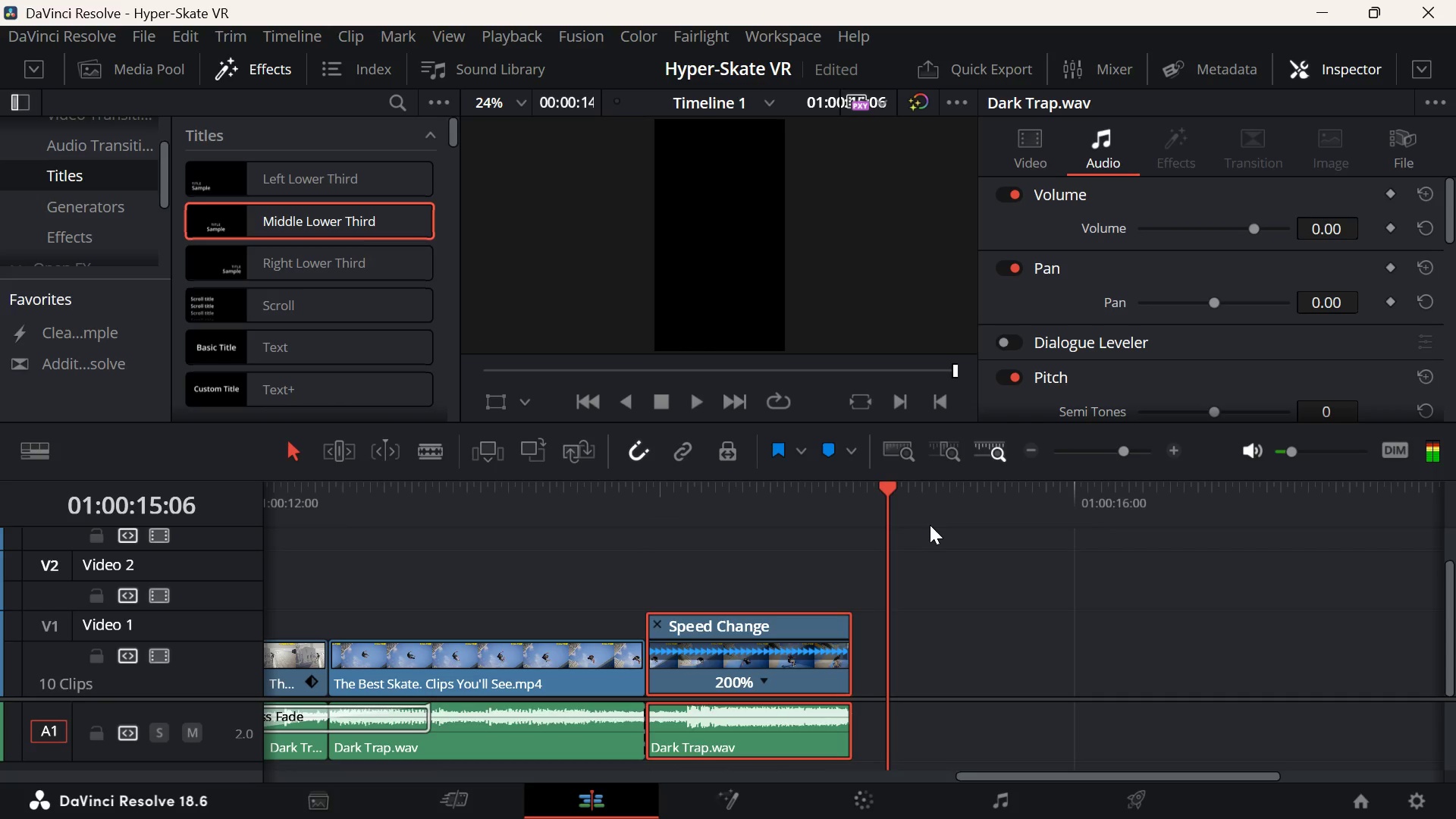 
key(ArrowLeft)
 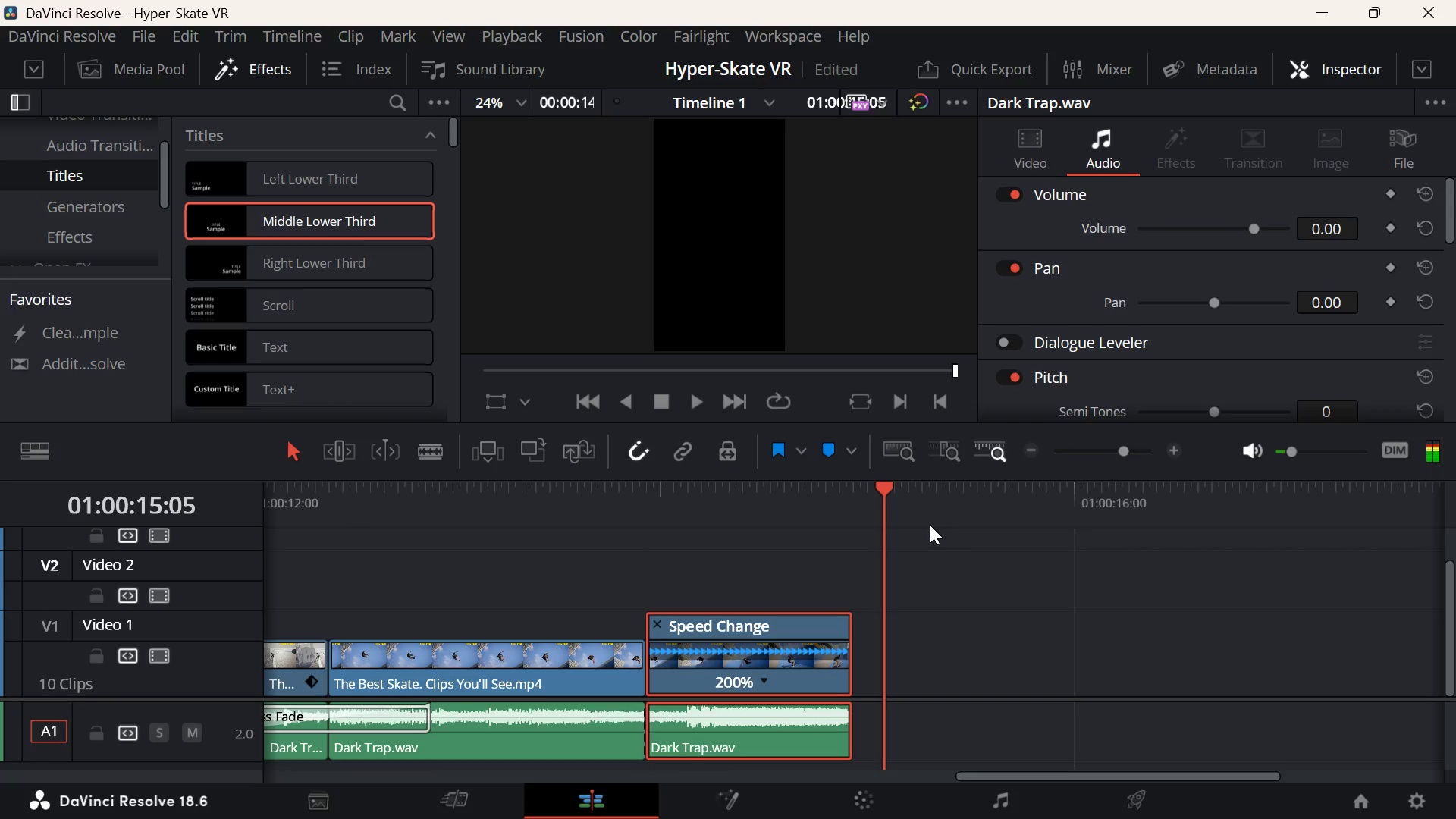 
key(ArrowLeft)
 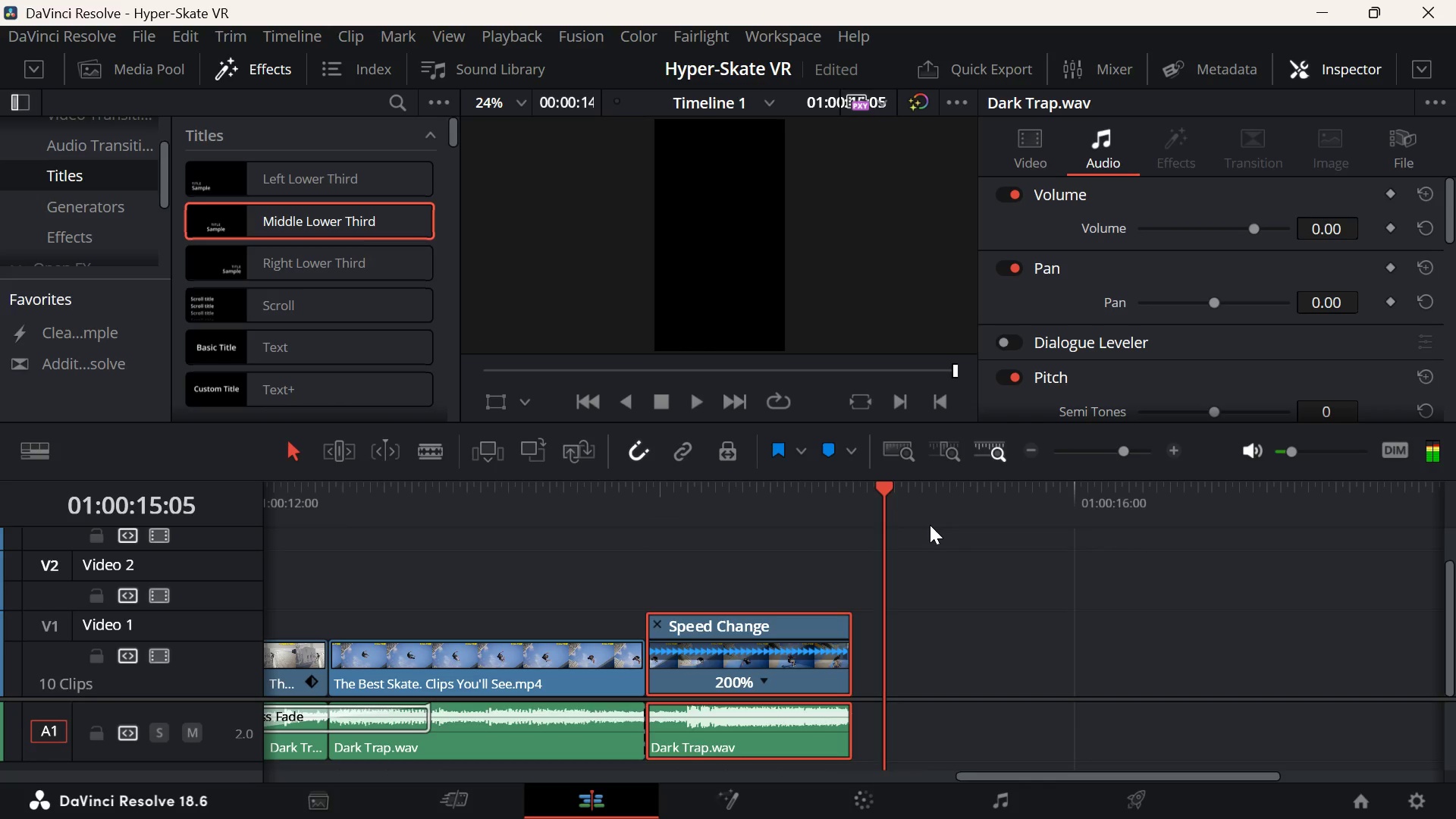 
key(ArrowLeft)
 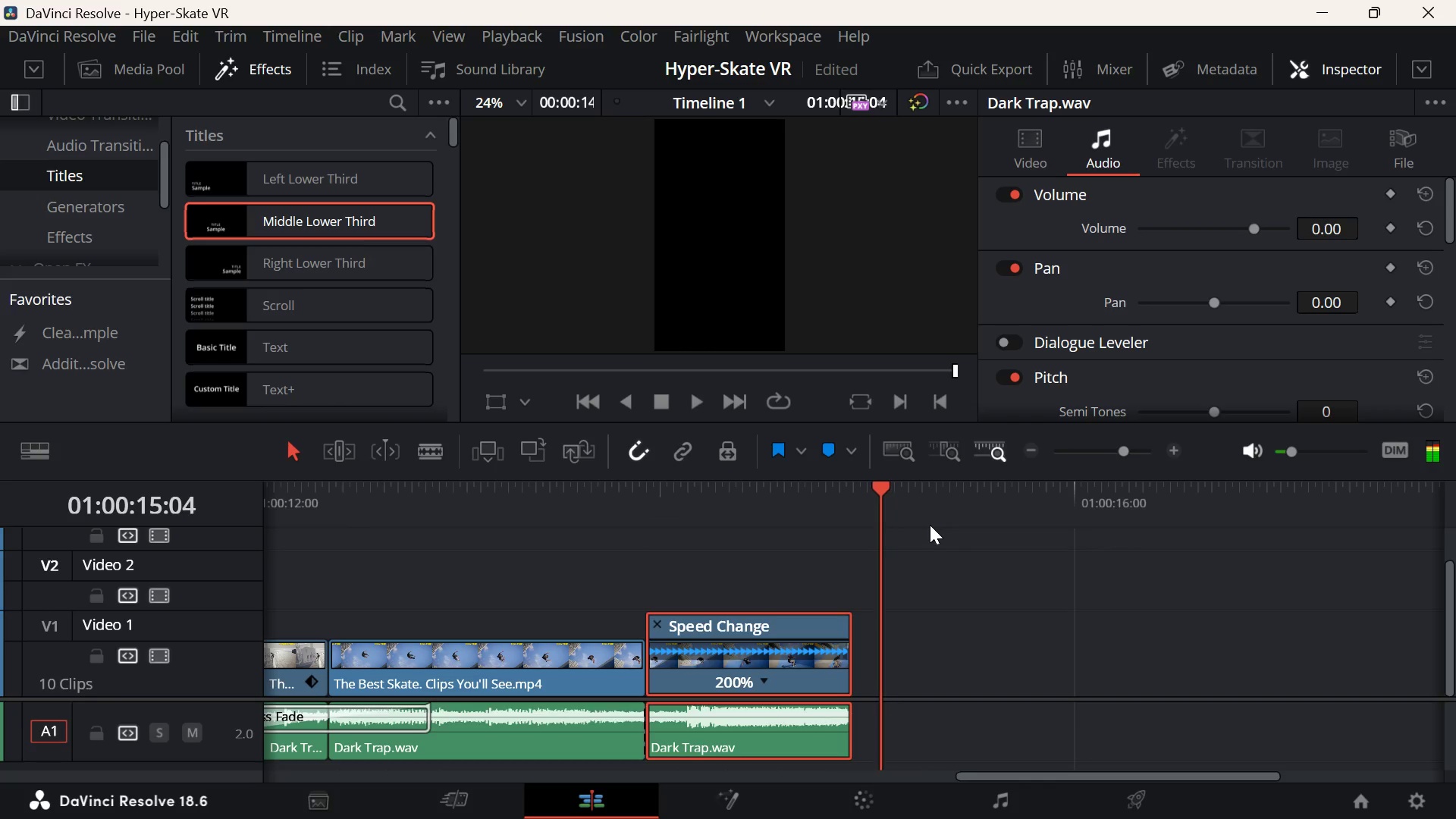 
key(ArrowLeft)
 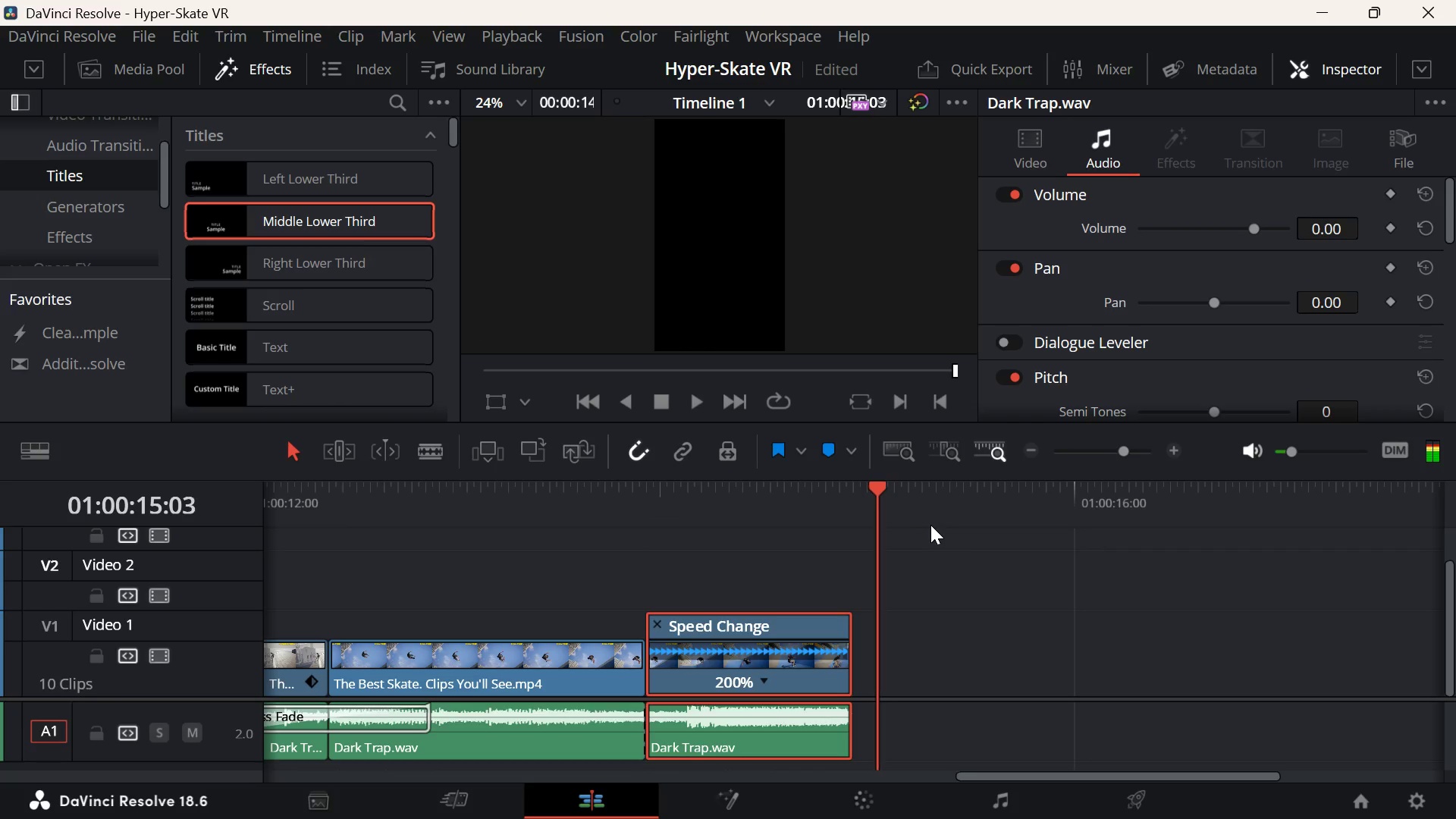 
key(ArrowLeft)
 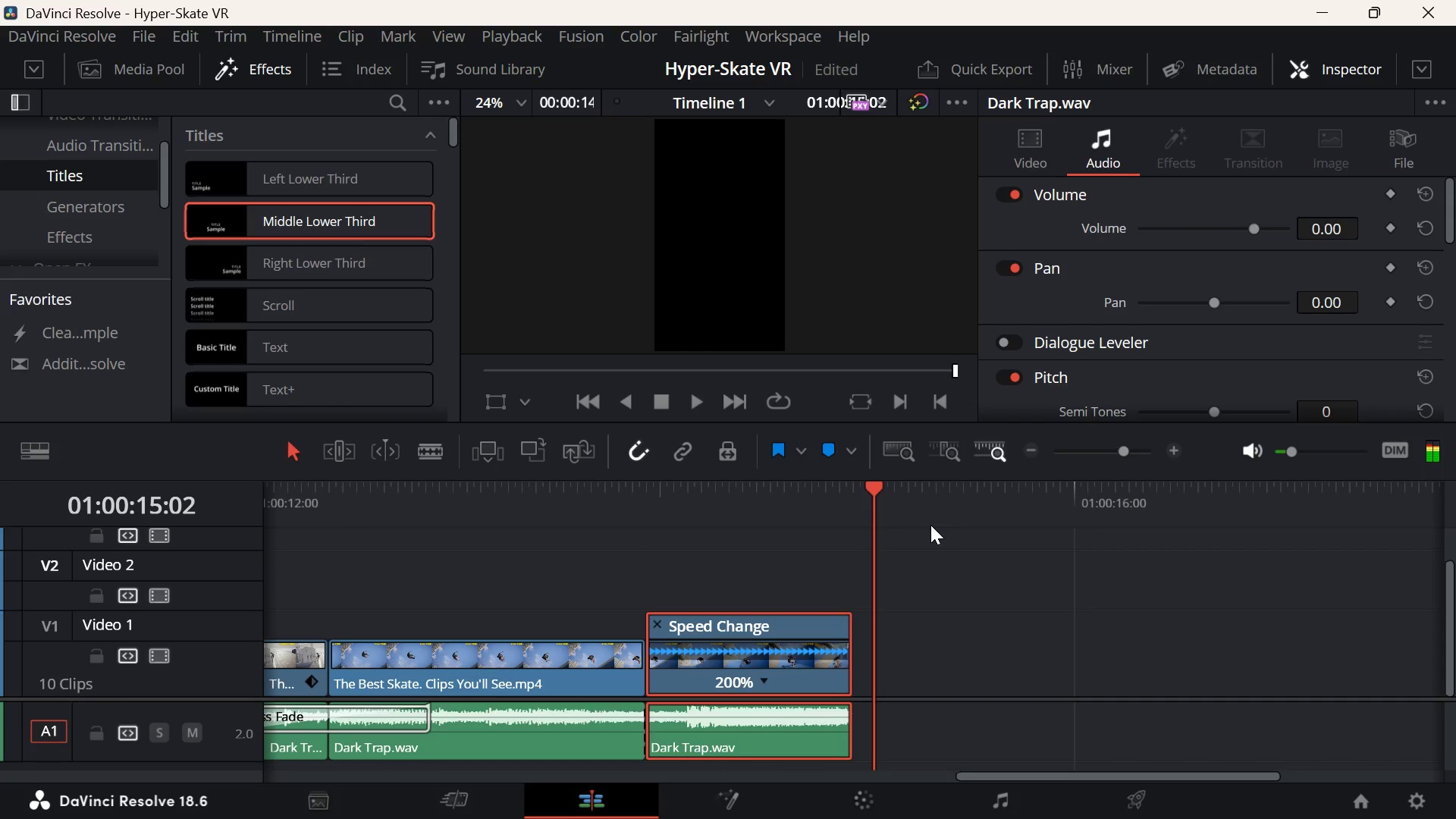 
key(ArrowLeft)
 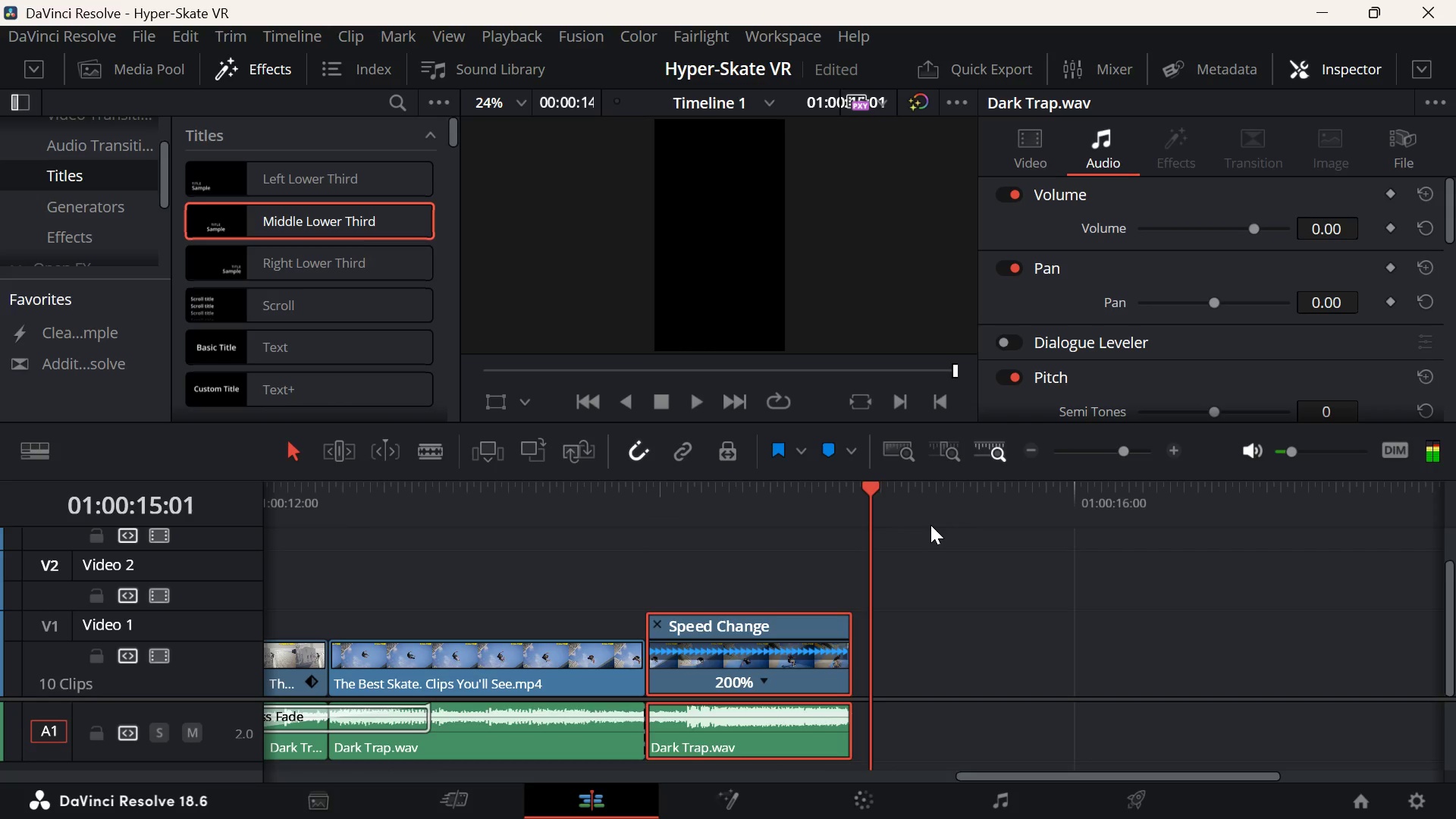 
key(ArrowLeft)
 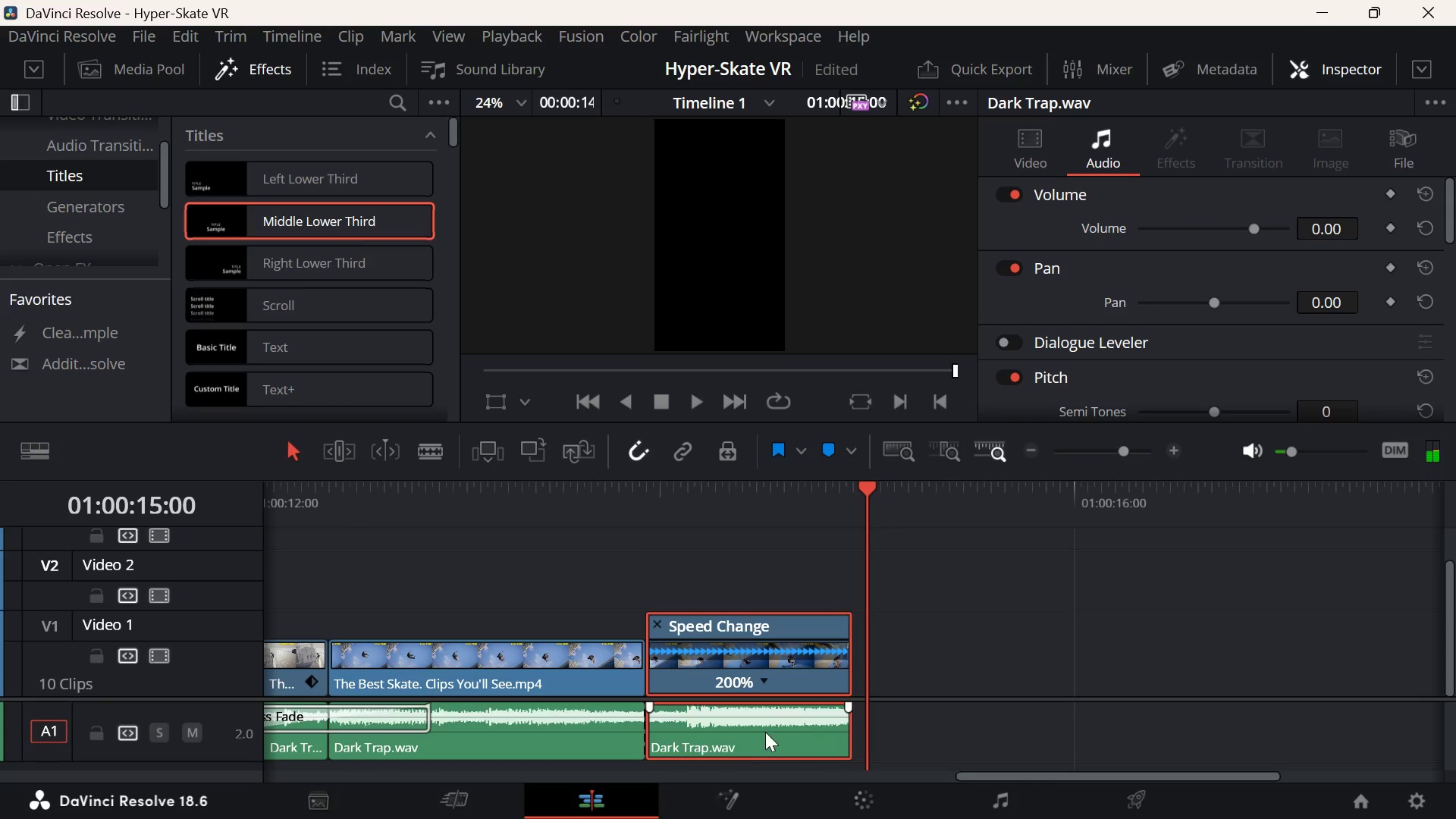 
left_click_drag(start_coordinate=[759, 728], to_coordinate=[775, 725])
 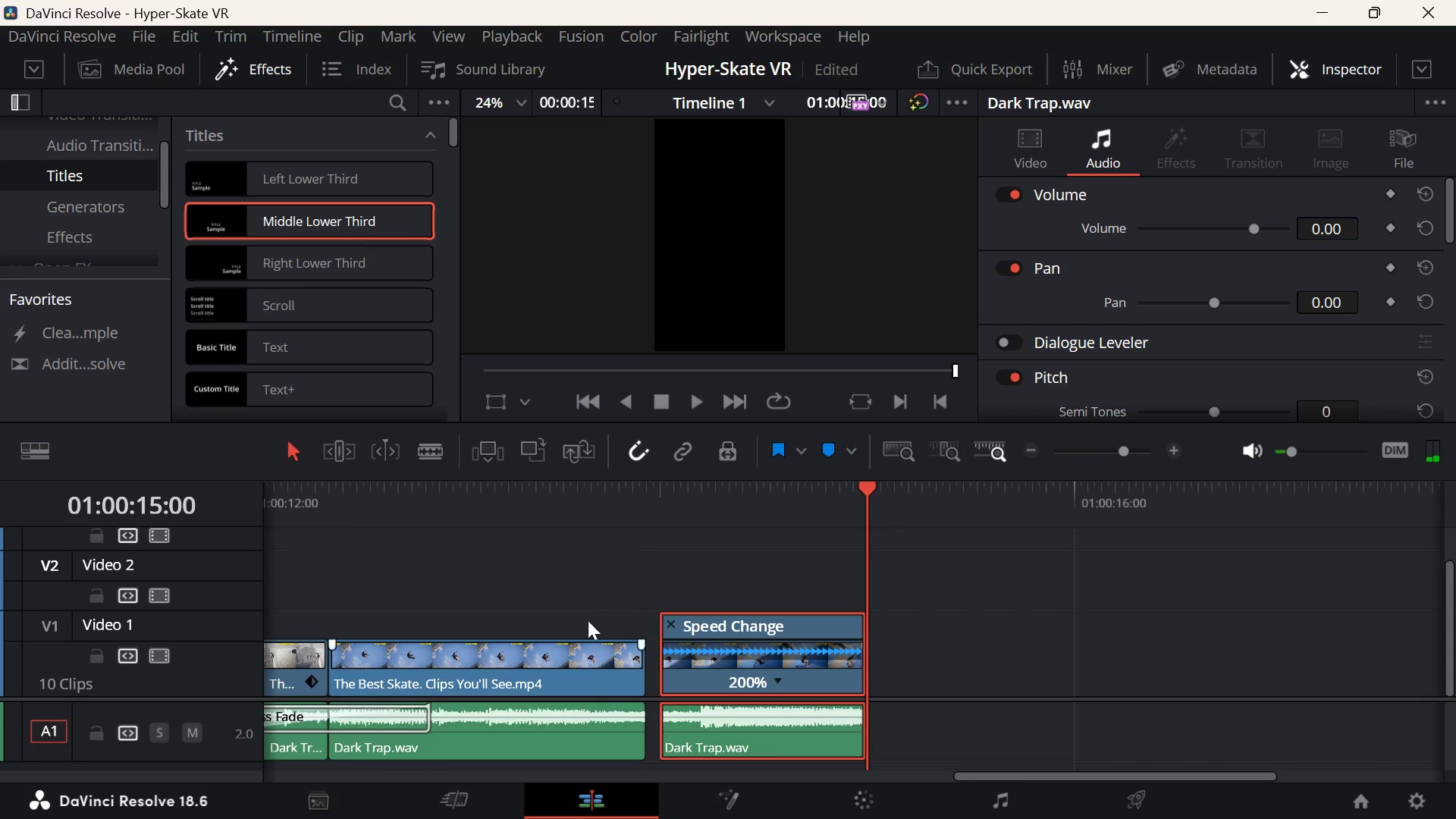 
left_click([580, 597])
 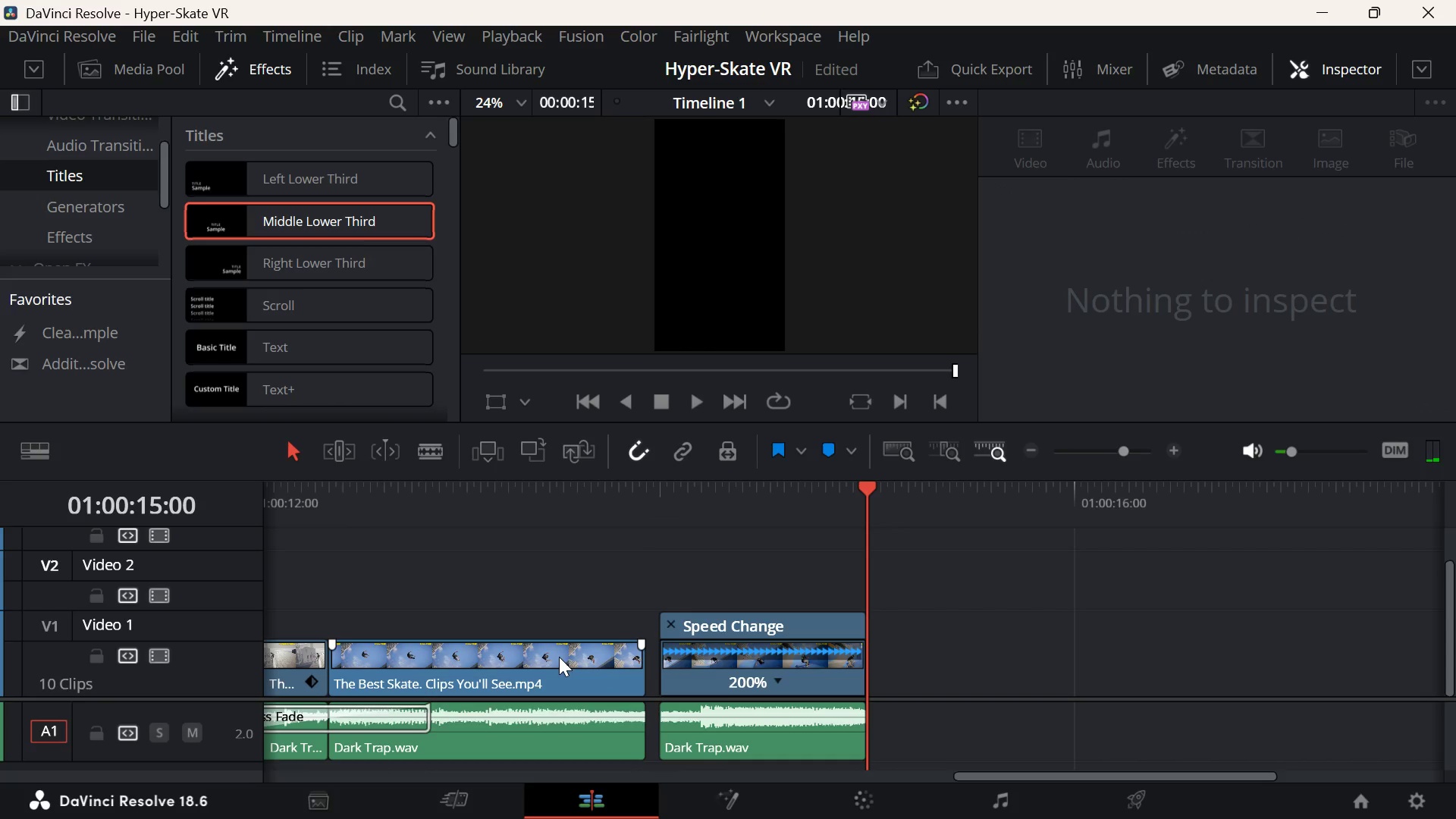 
left_click_drag(start_coordinate=[558, 657], to_coordinate=[573, 659])
 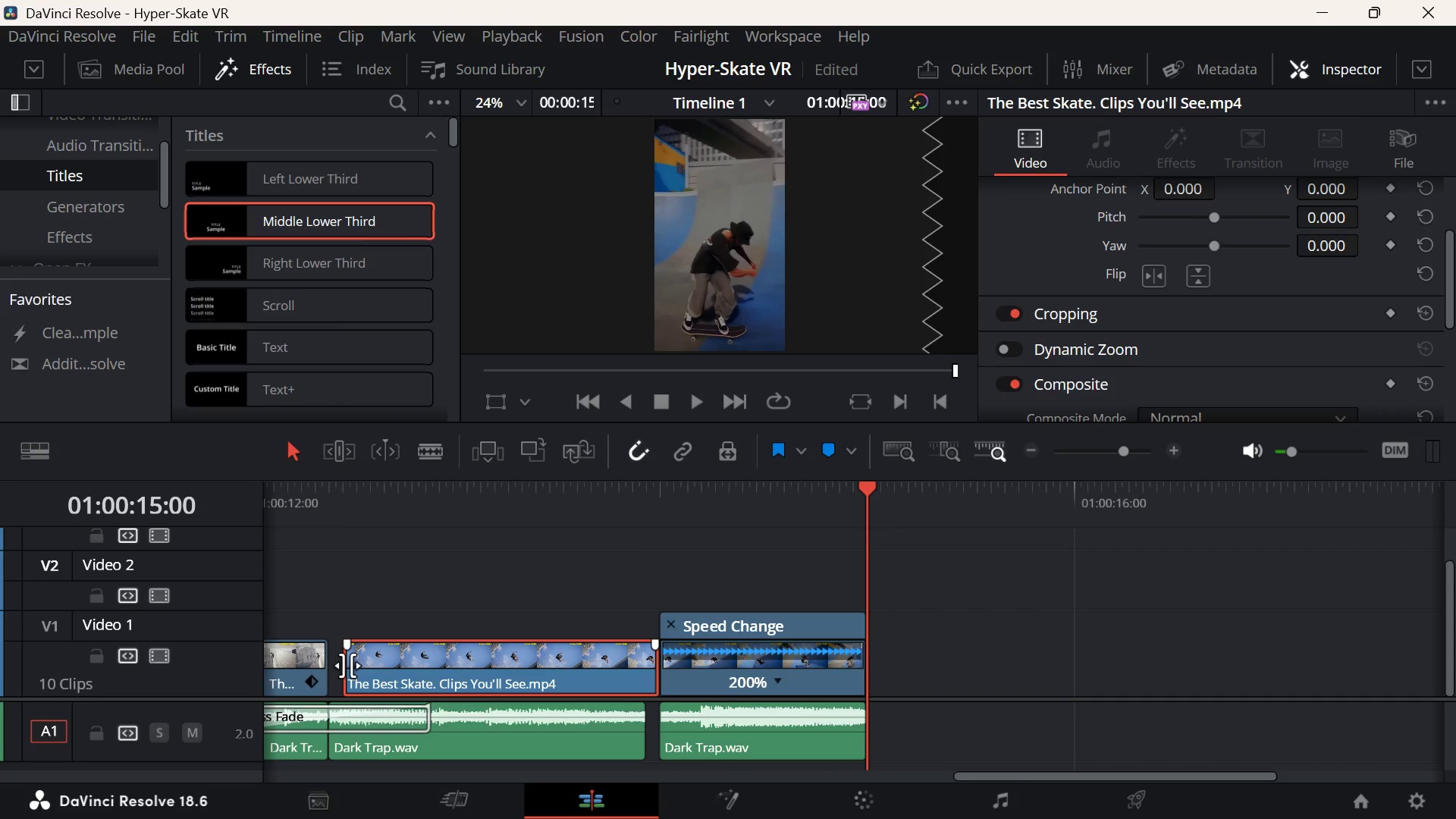 
left_click_drag(start_coordinate=[347, 665], to_coordinate=[328, 663])
 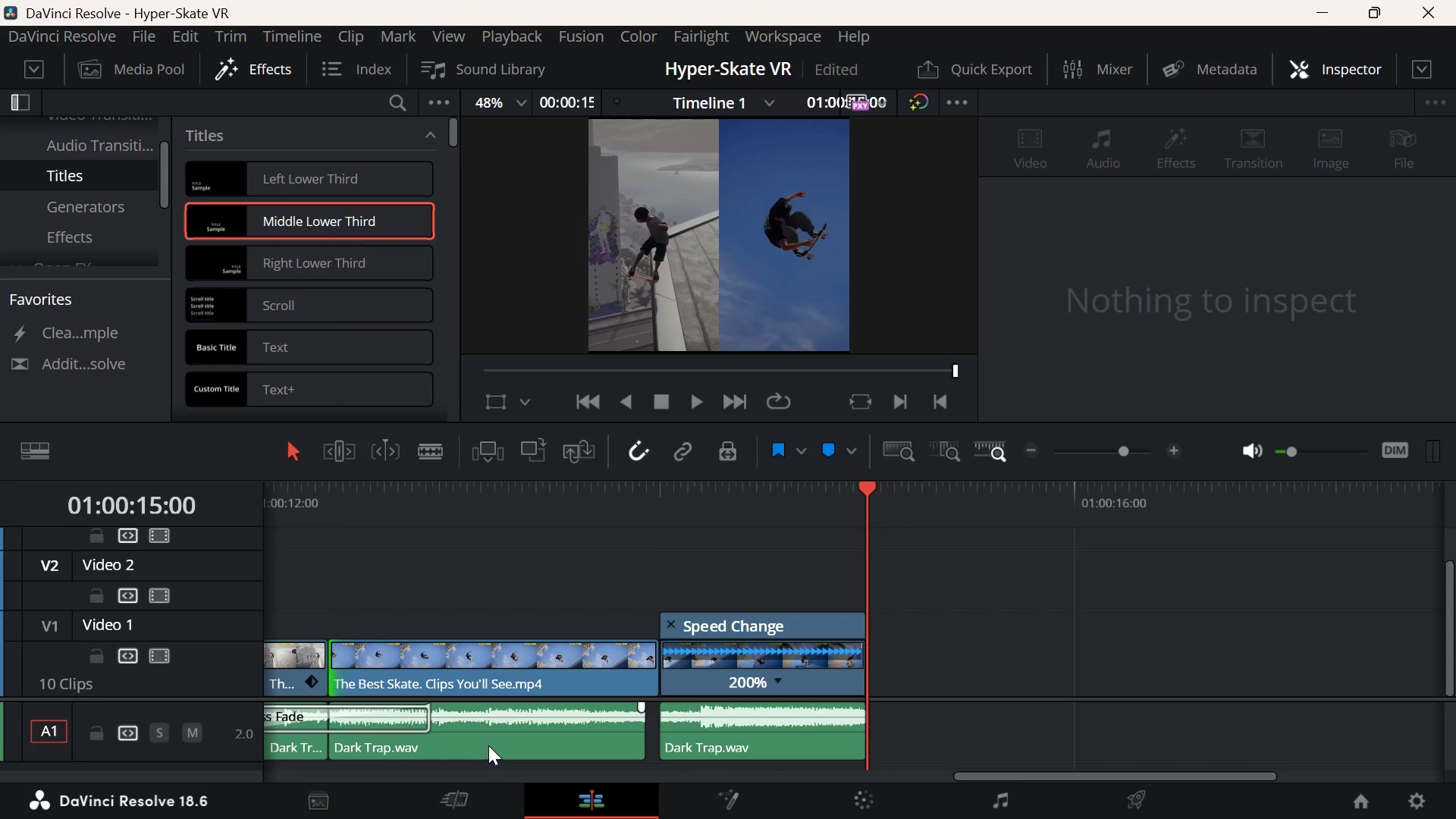 
left_click_drag(start_coordinate=[491, 744], to_coordinate=[504, 743])
 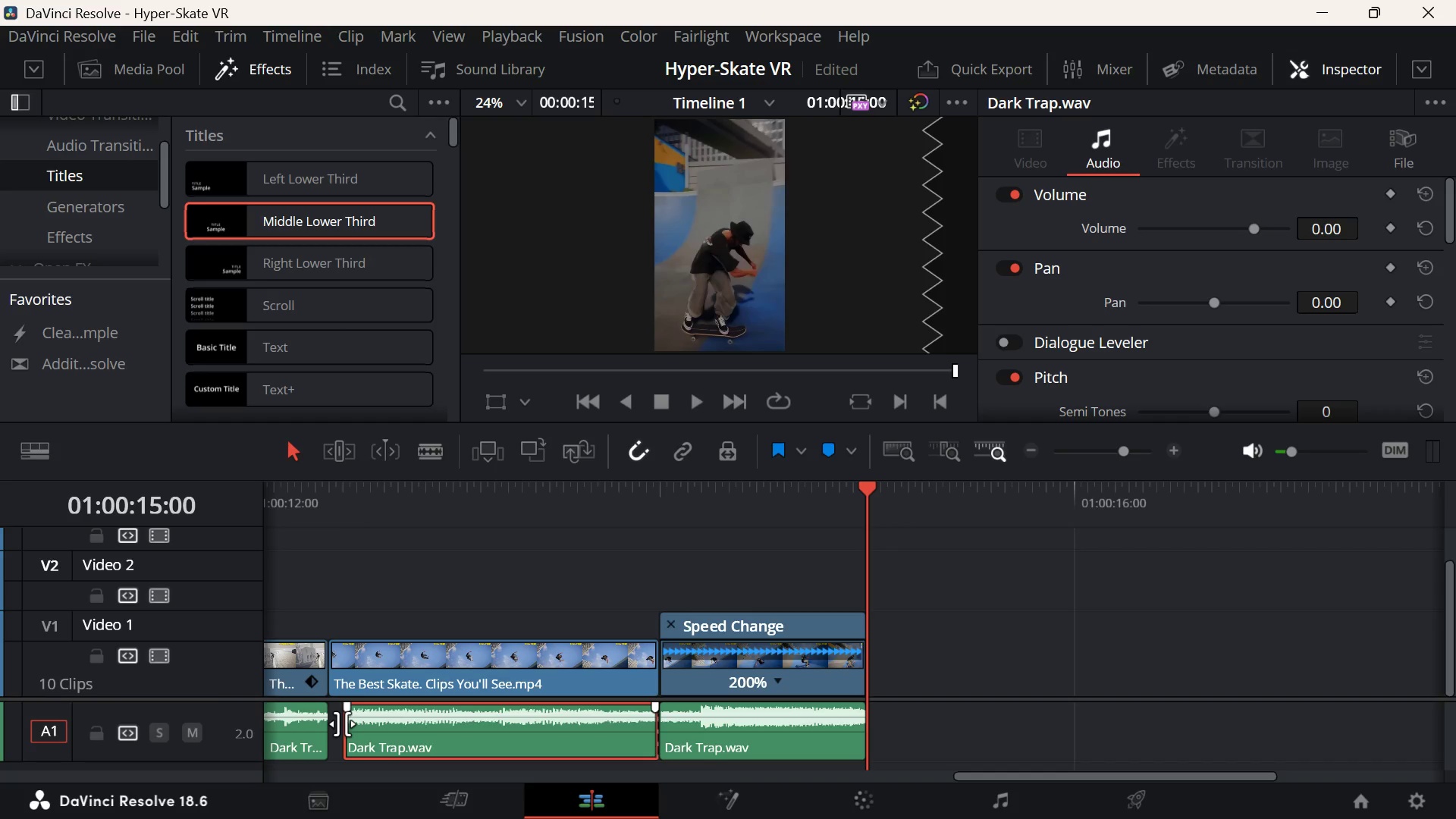 
left_click_drag(start_coordinate=[342, 723], to_coordinate=[327, 723])
 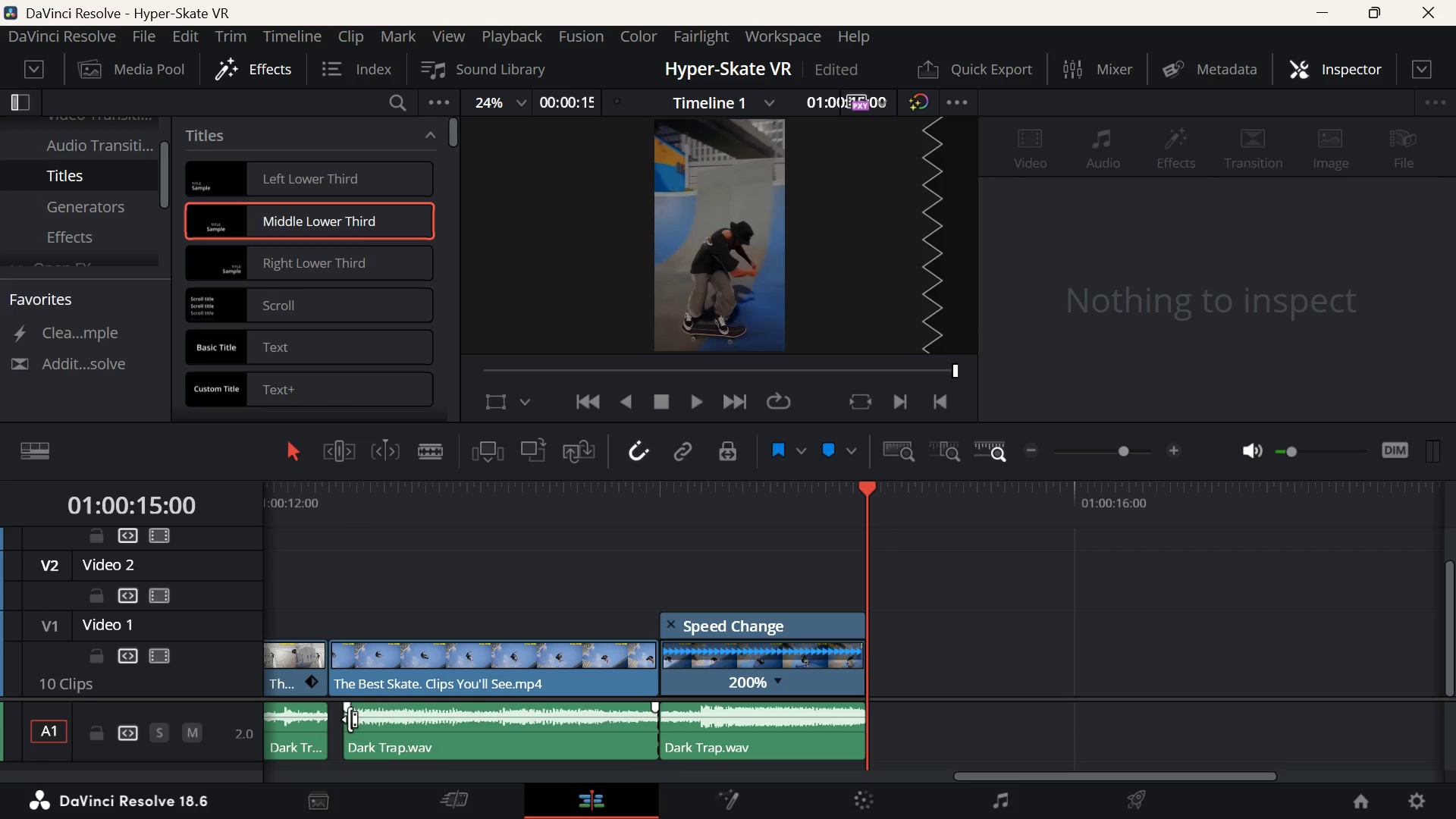 
left_click_drag(start_coordinate=[350, 719], to_coordinate=[336, 719])
 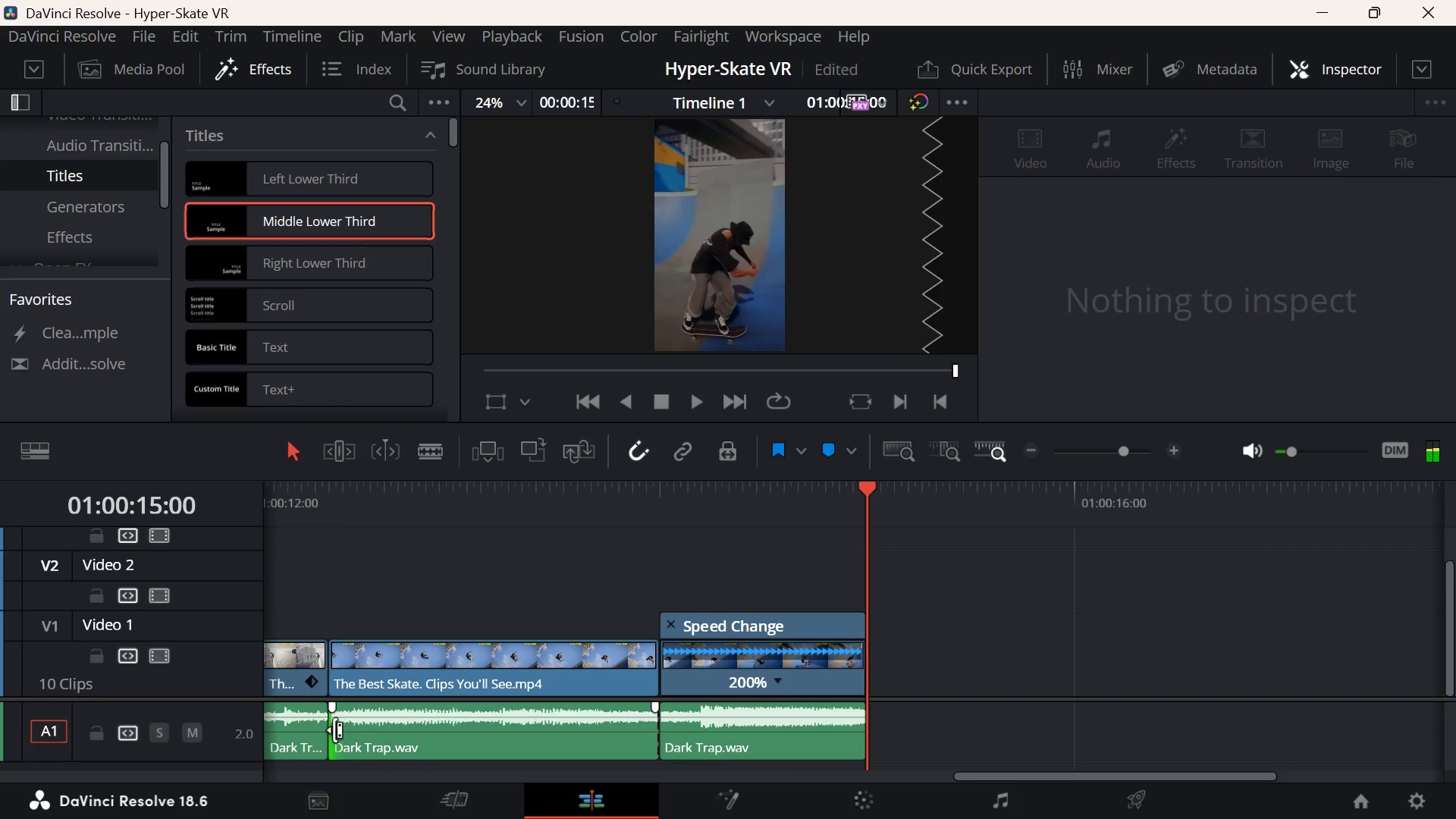 
right_click([331, 730])
 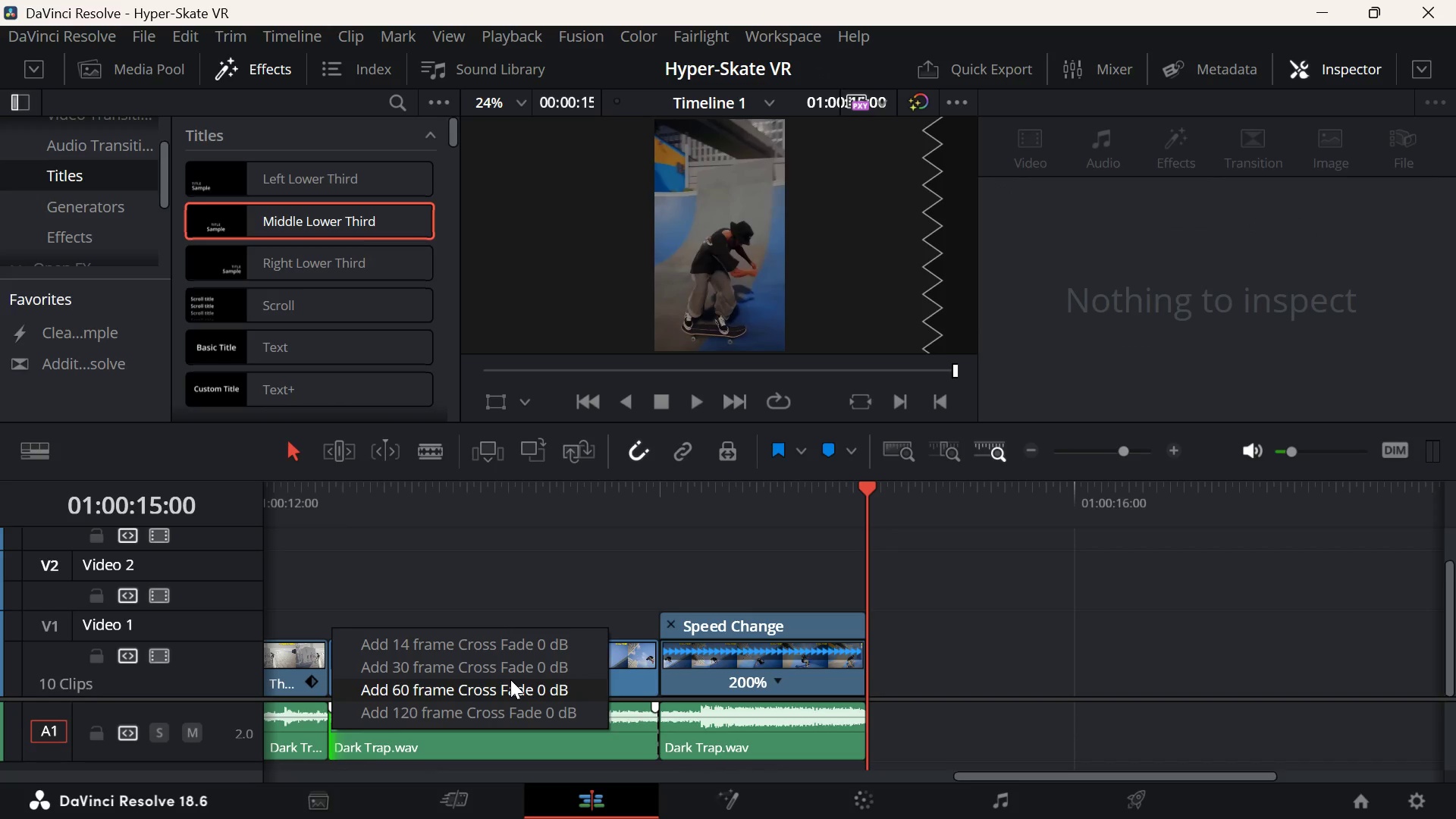 
wait(6.98)
 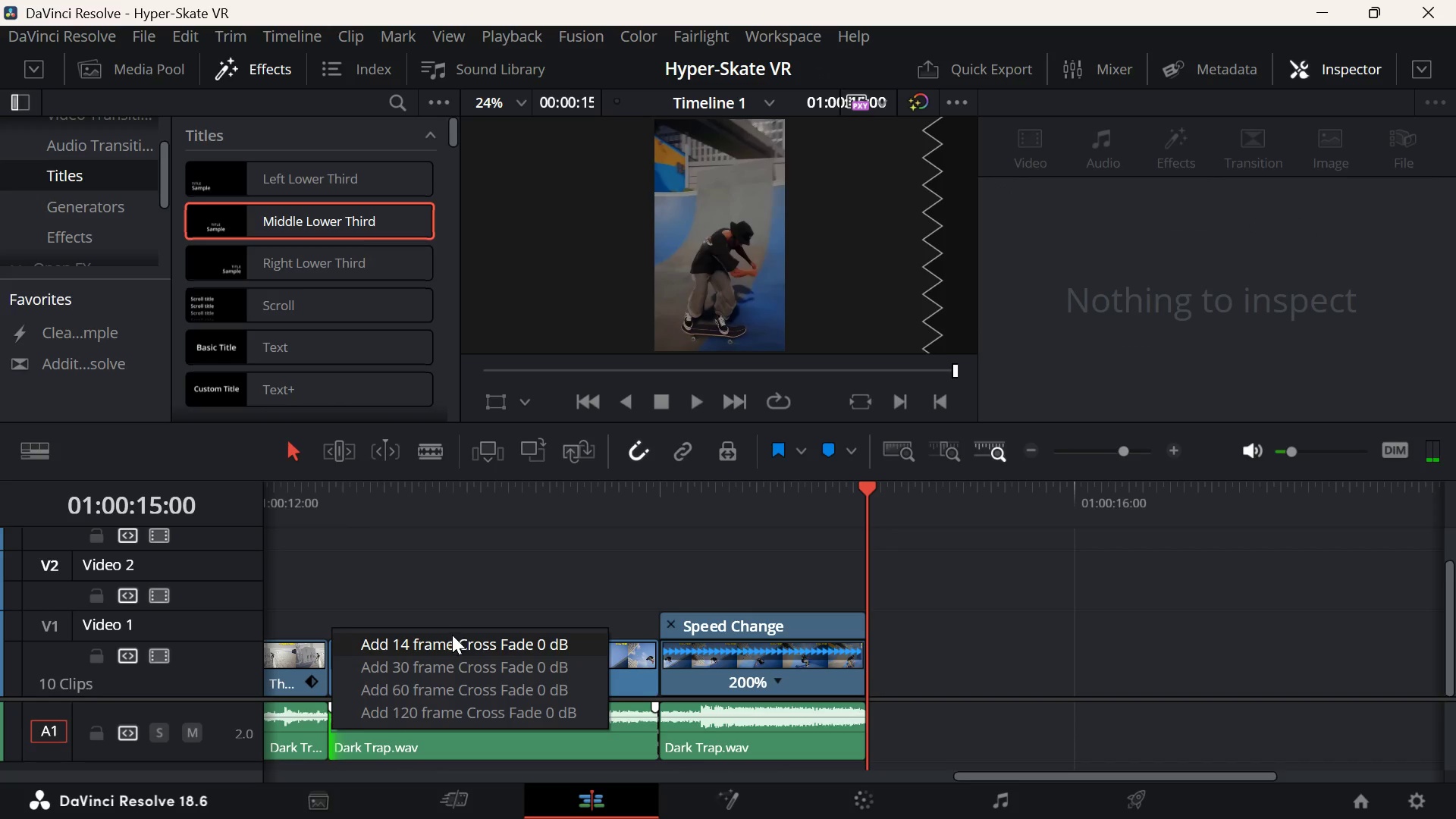 
left_click([508, 692])
 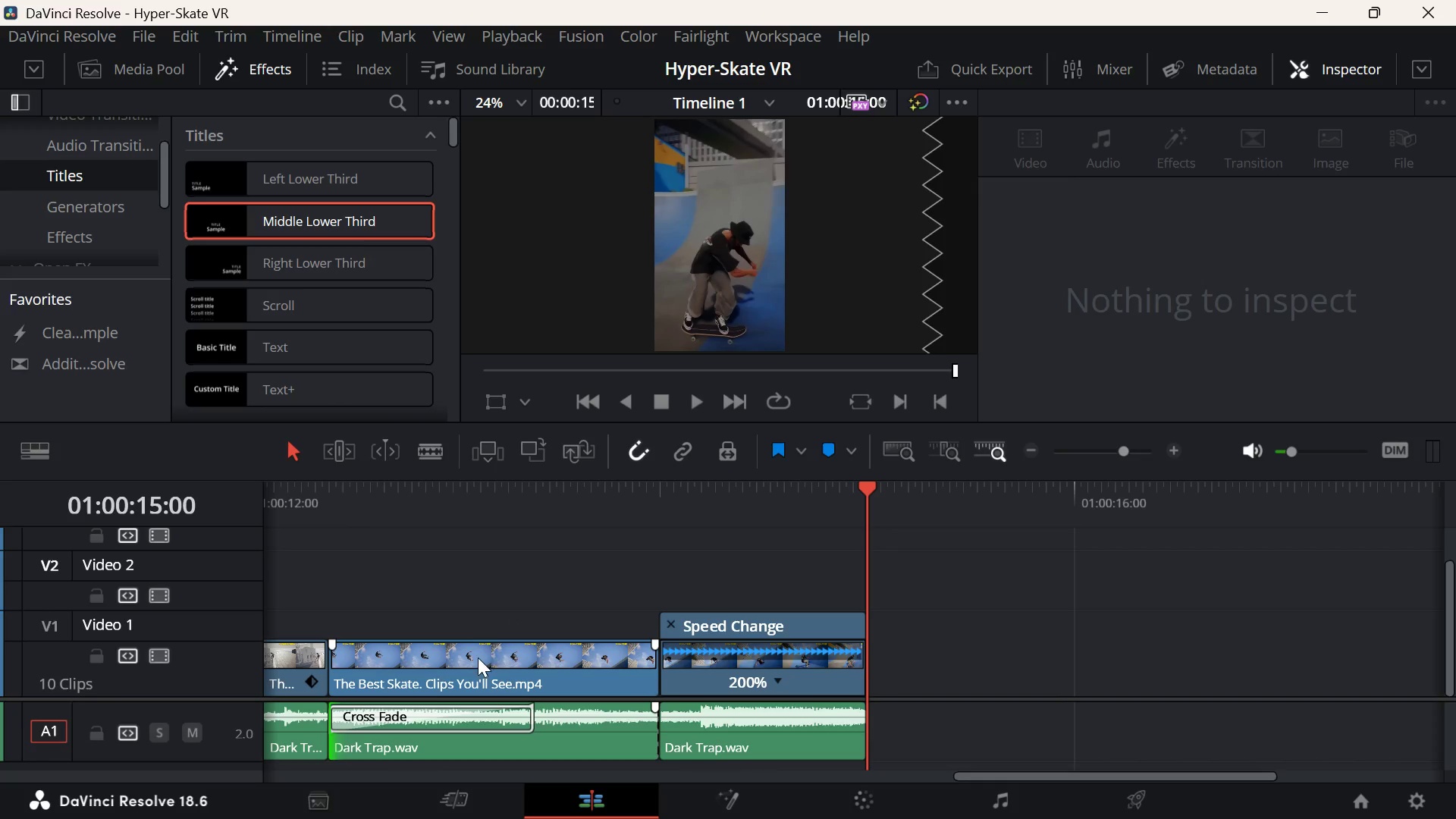 
scroll: coordinate [491, 630], scroll_direction: up, amount: 3.0
 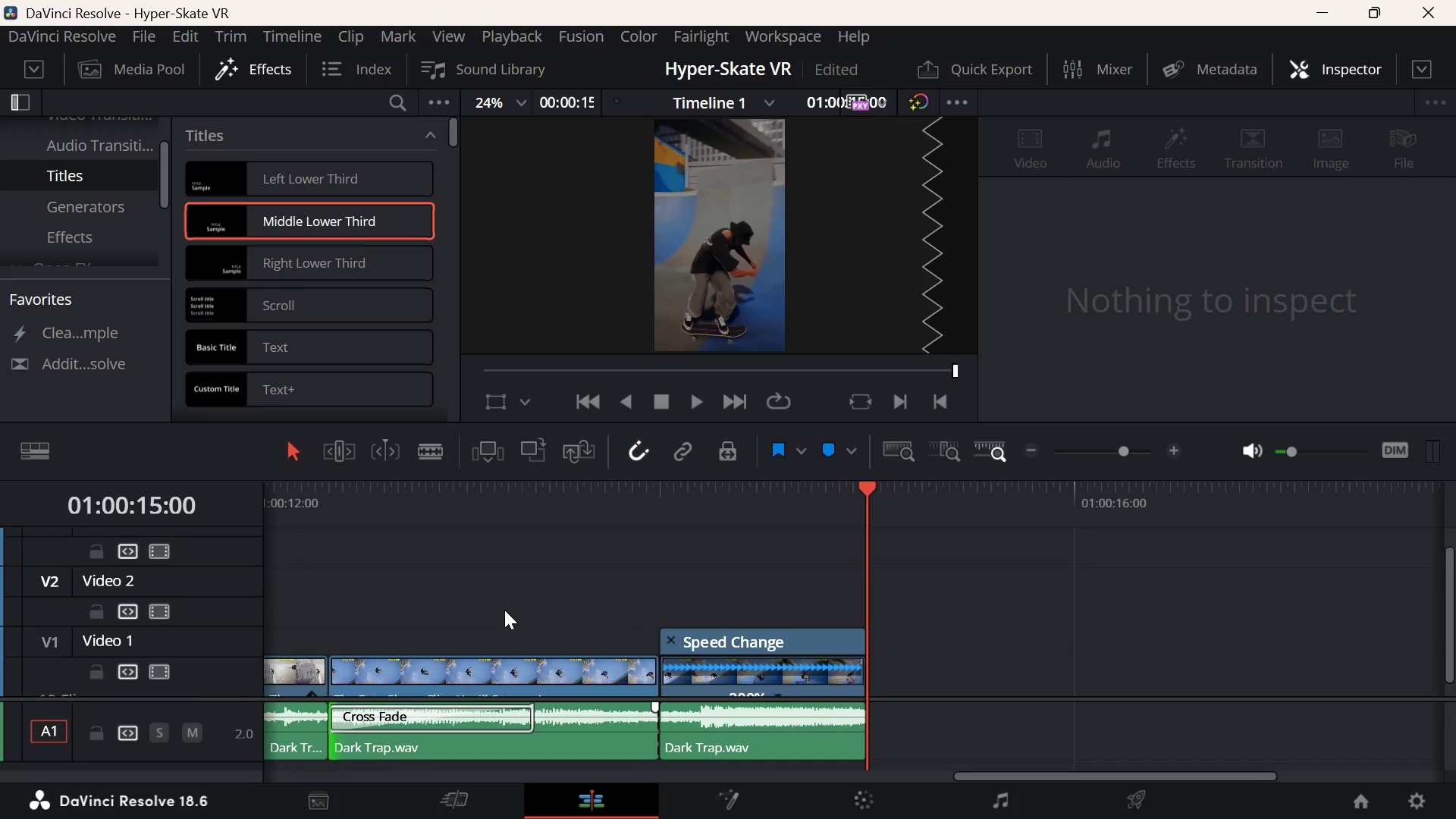 
scroll: coordinate [504, 610], scroll_direction: down, amount: 5.0
 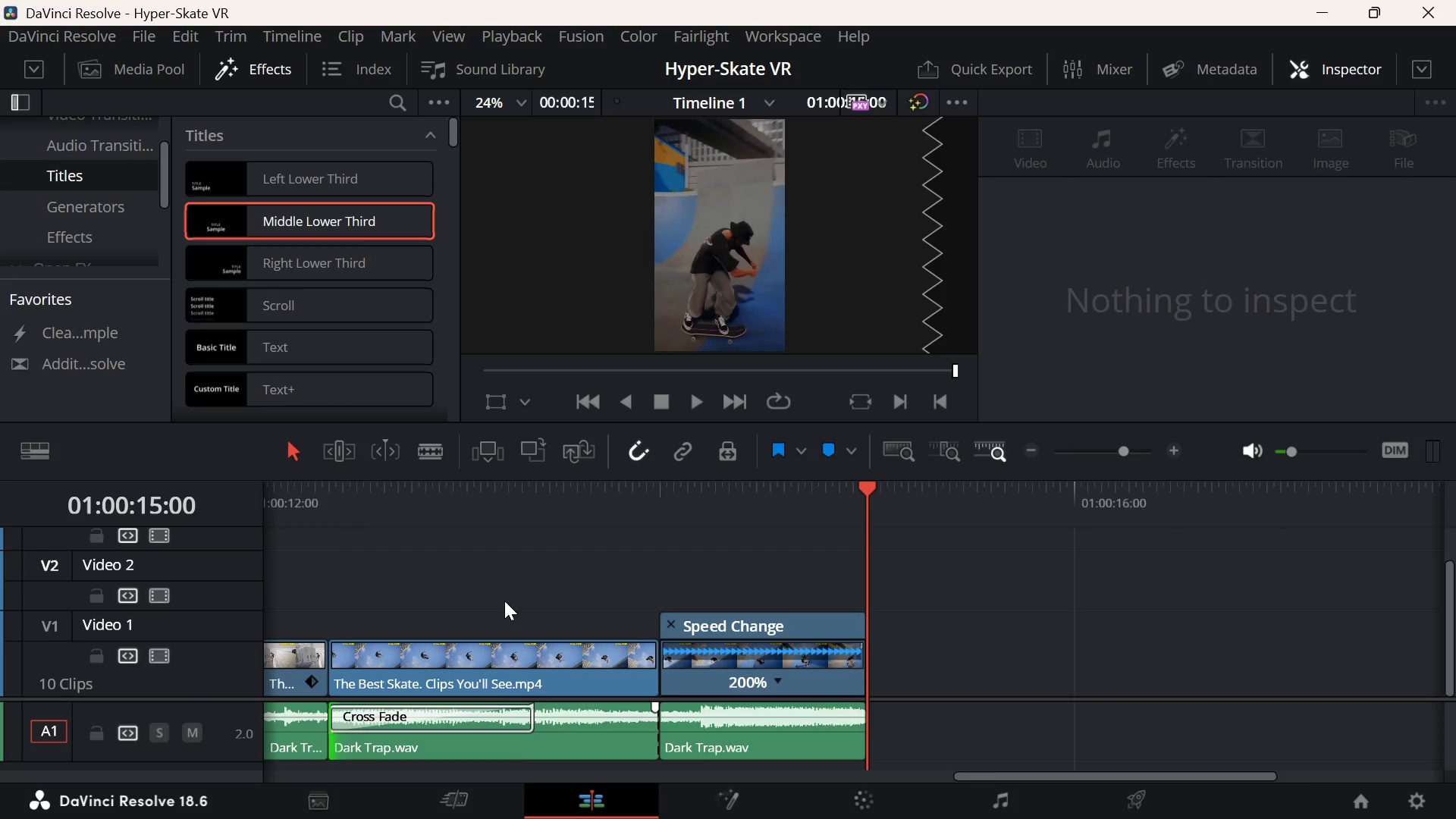 
hold_key(key=ControlLeft, duration=1.38)
scroll: coordinate [504, 601], scroll_direction: up, amount: 9.0
 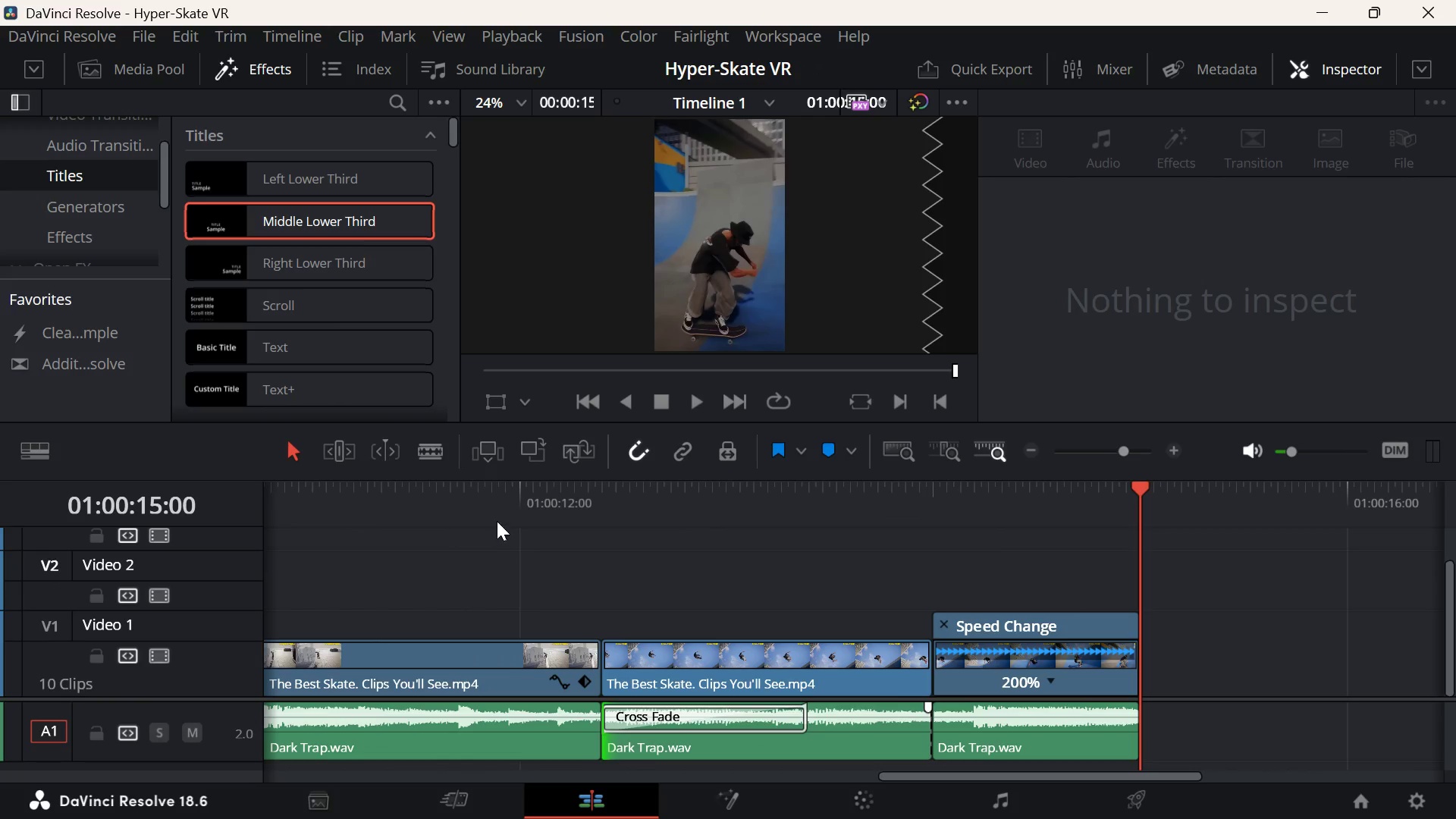 
left_click([496, 521])
 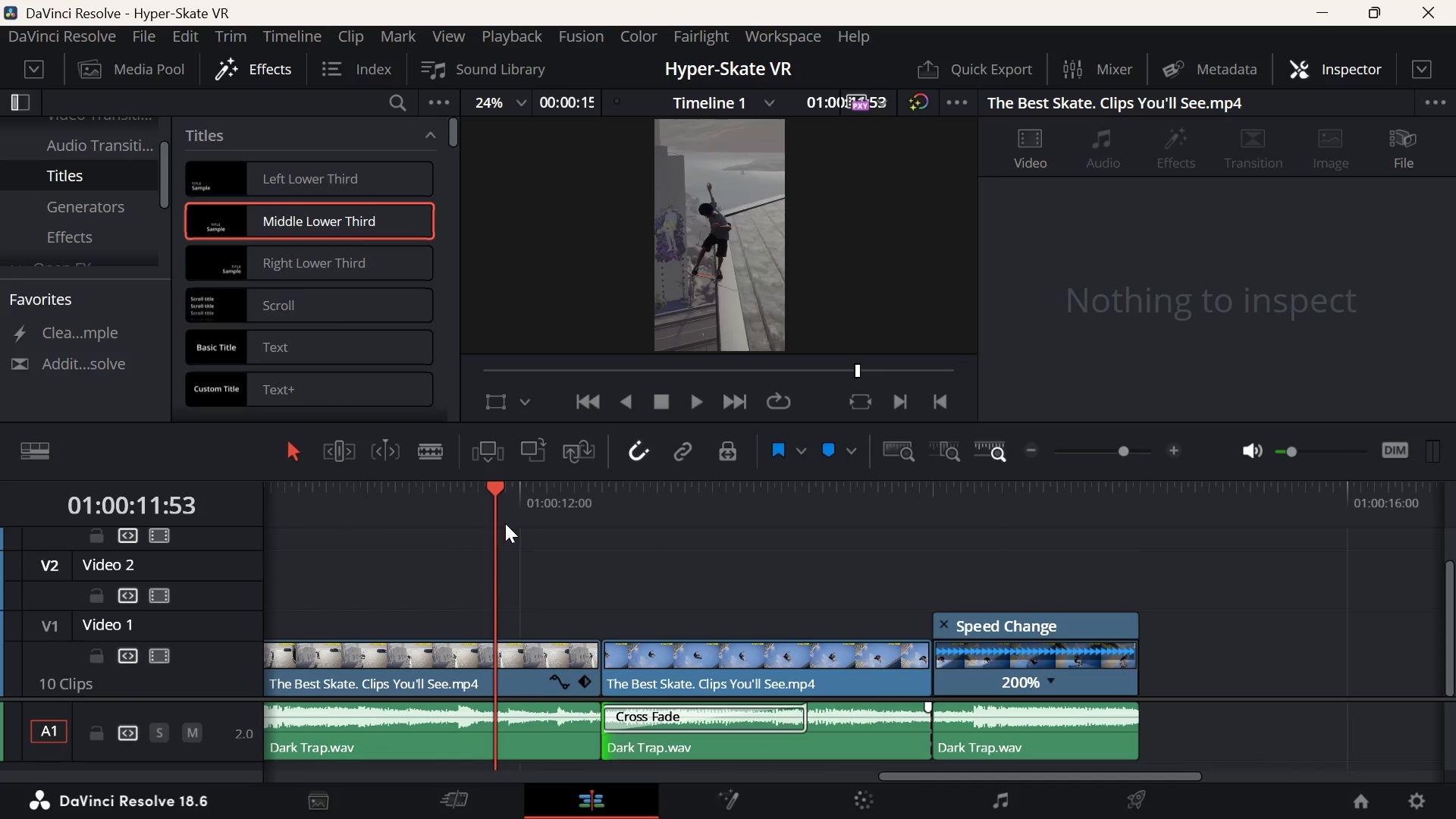 
key(Space)
 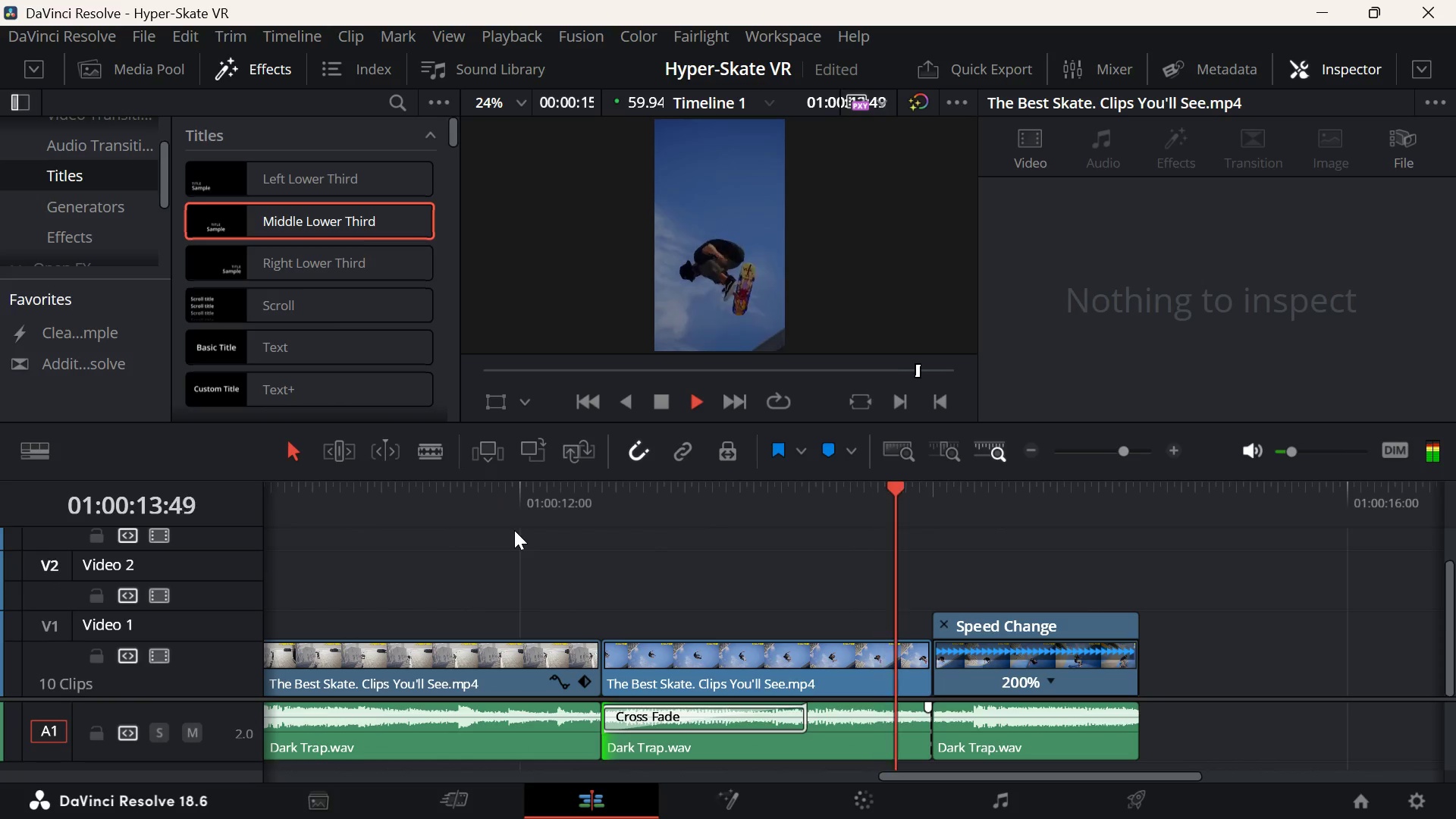 
key(Space)
 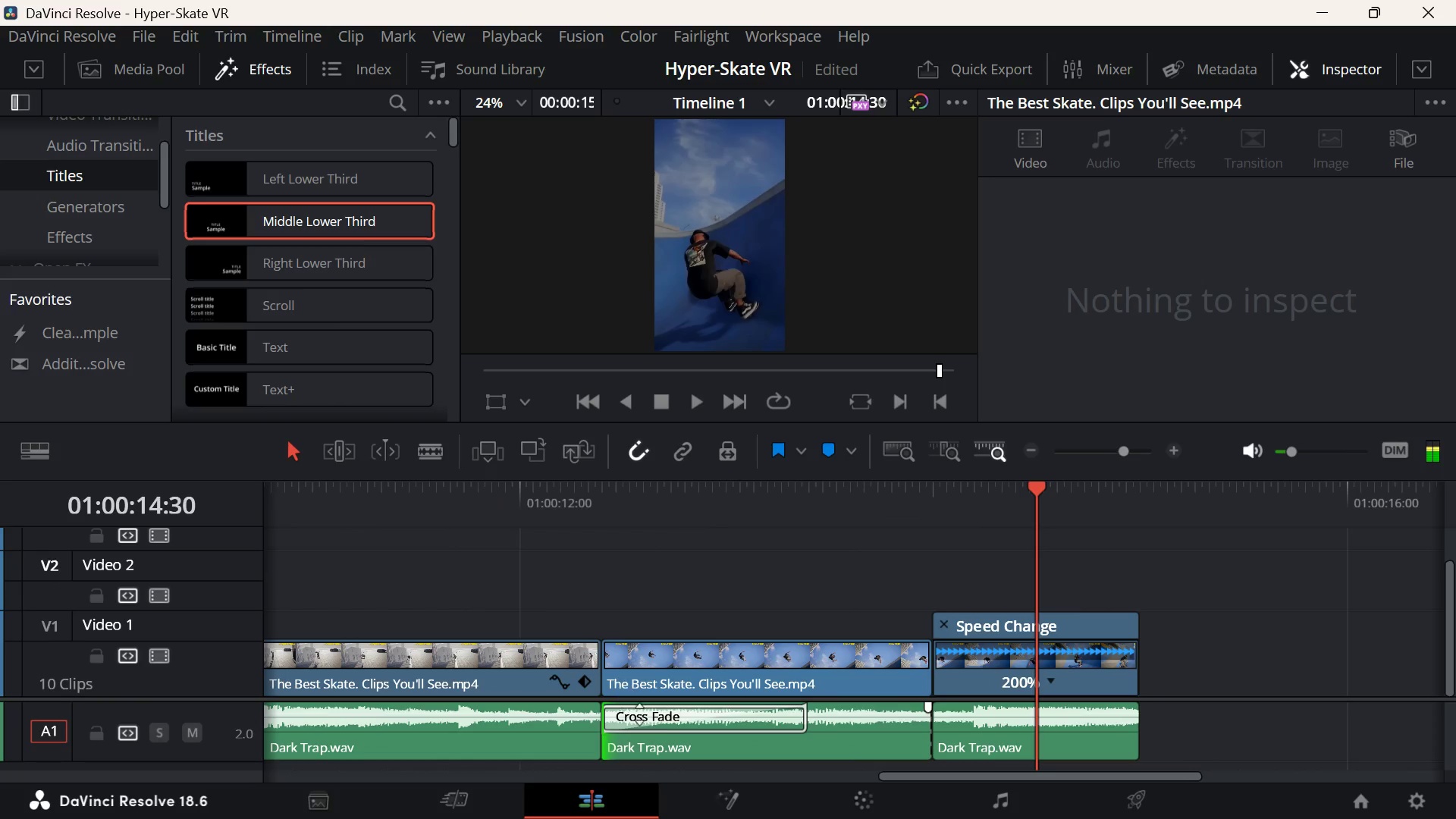 
left_click([657, 730])
 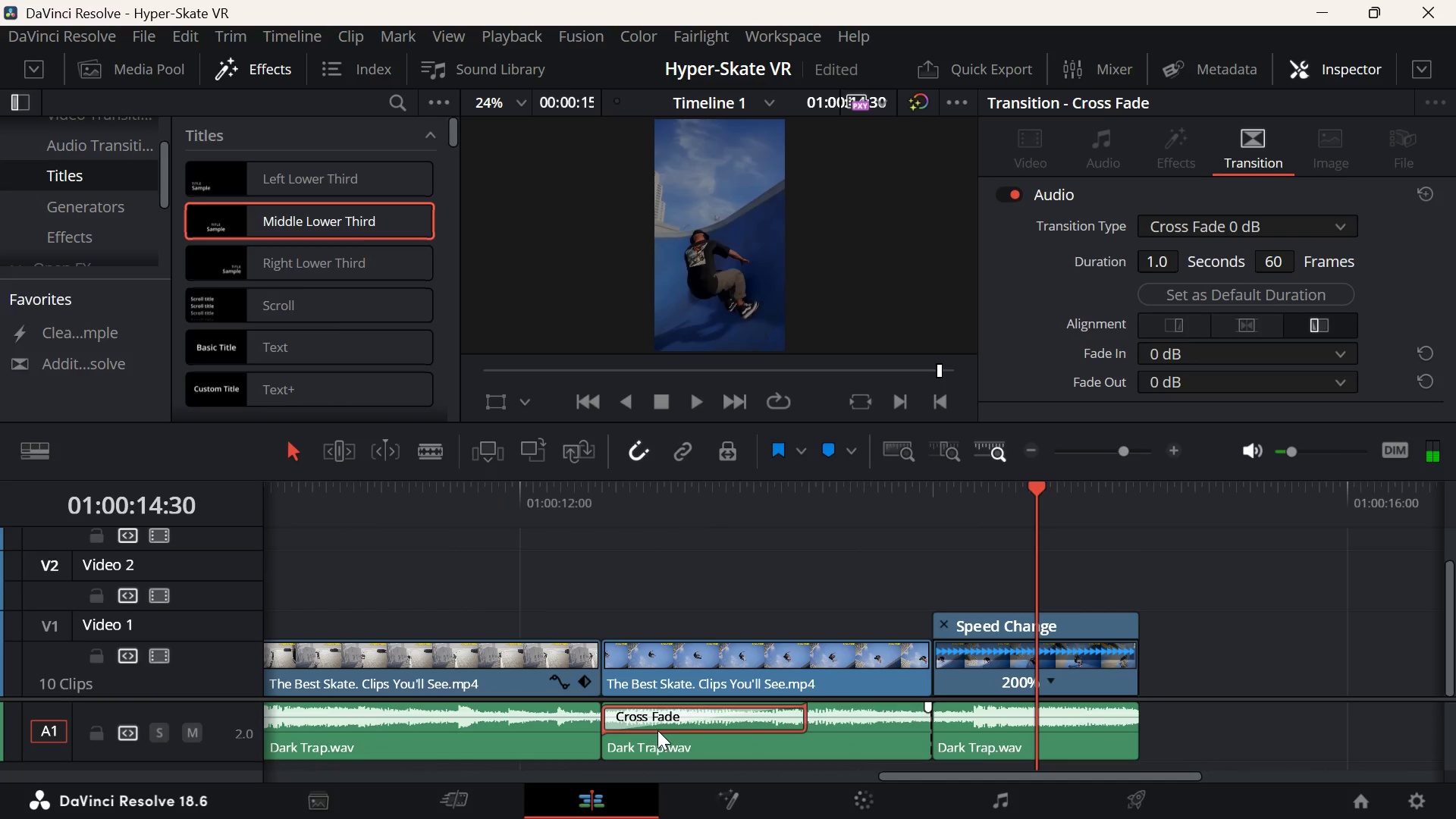 
key(Backspace)
 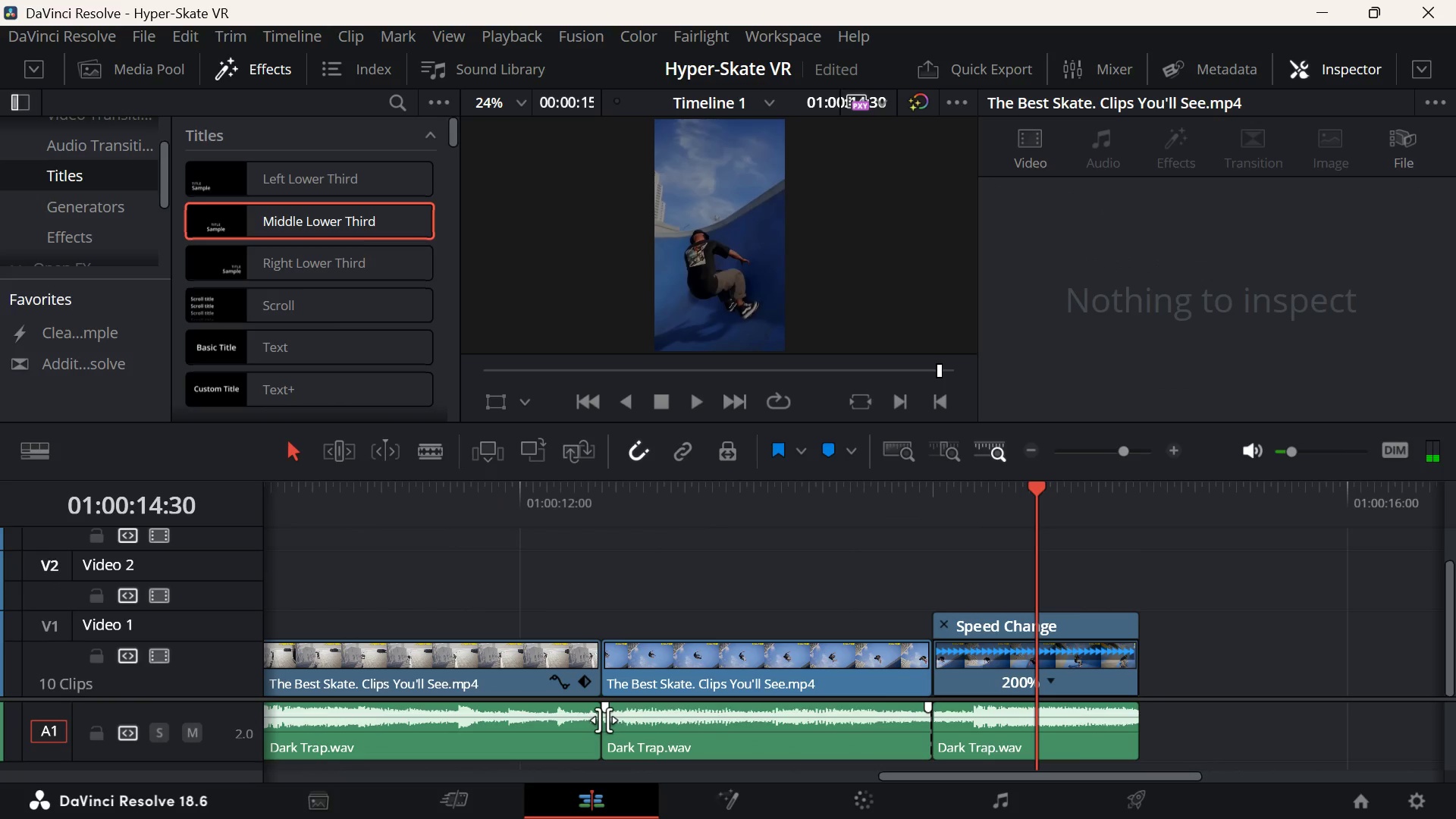 
right_click([604, 720])
 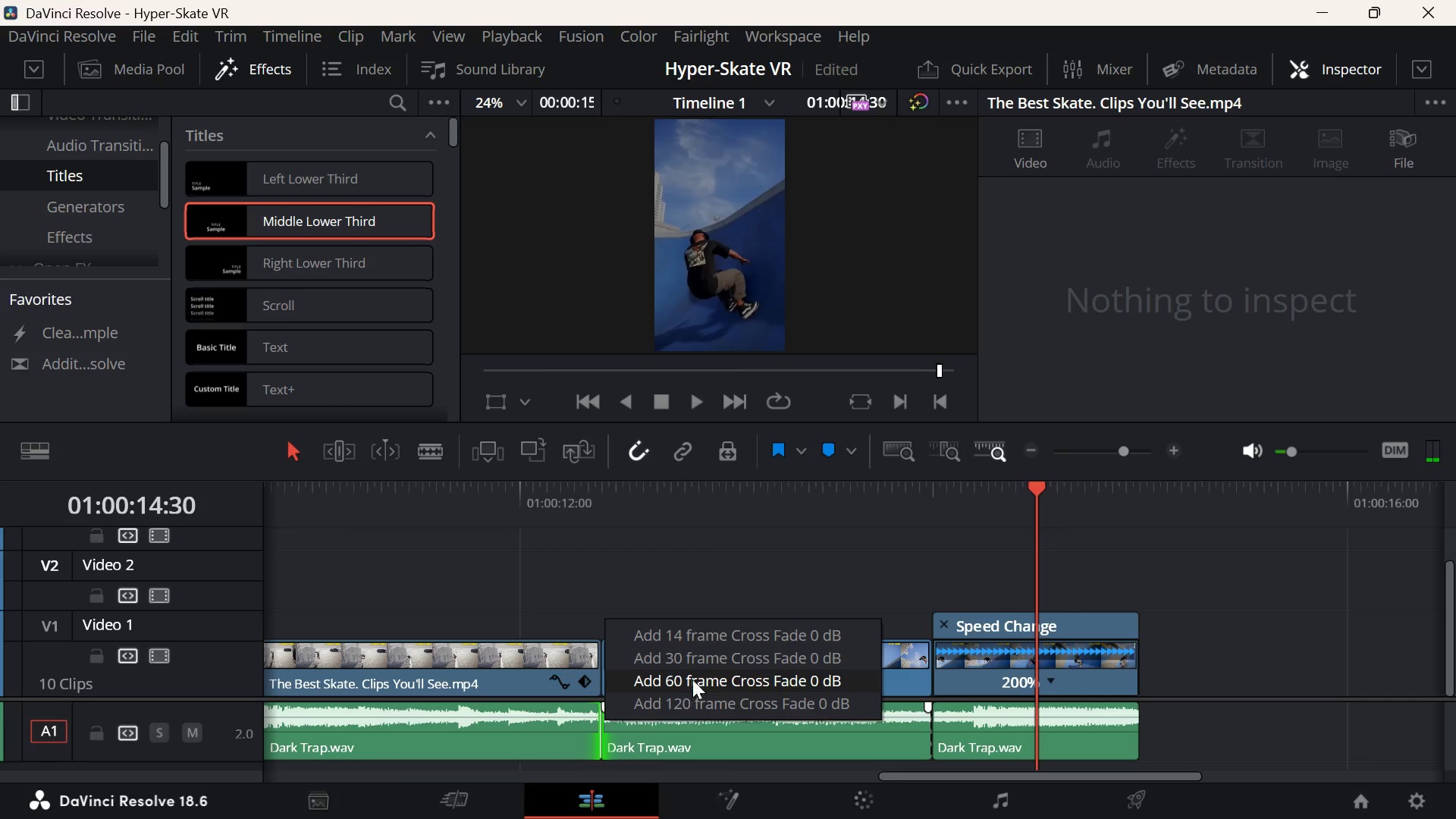 
left_click([710, 670])
 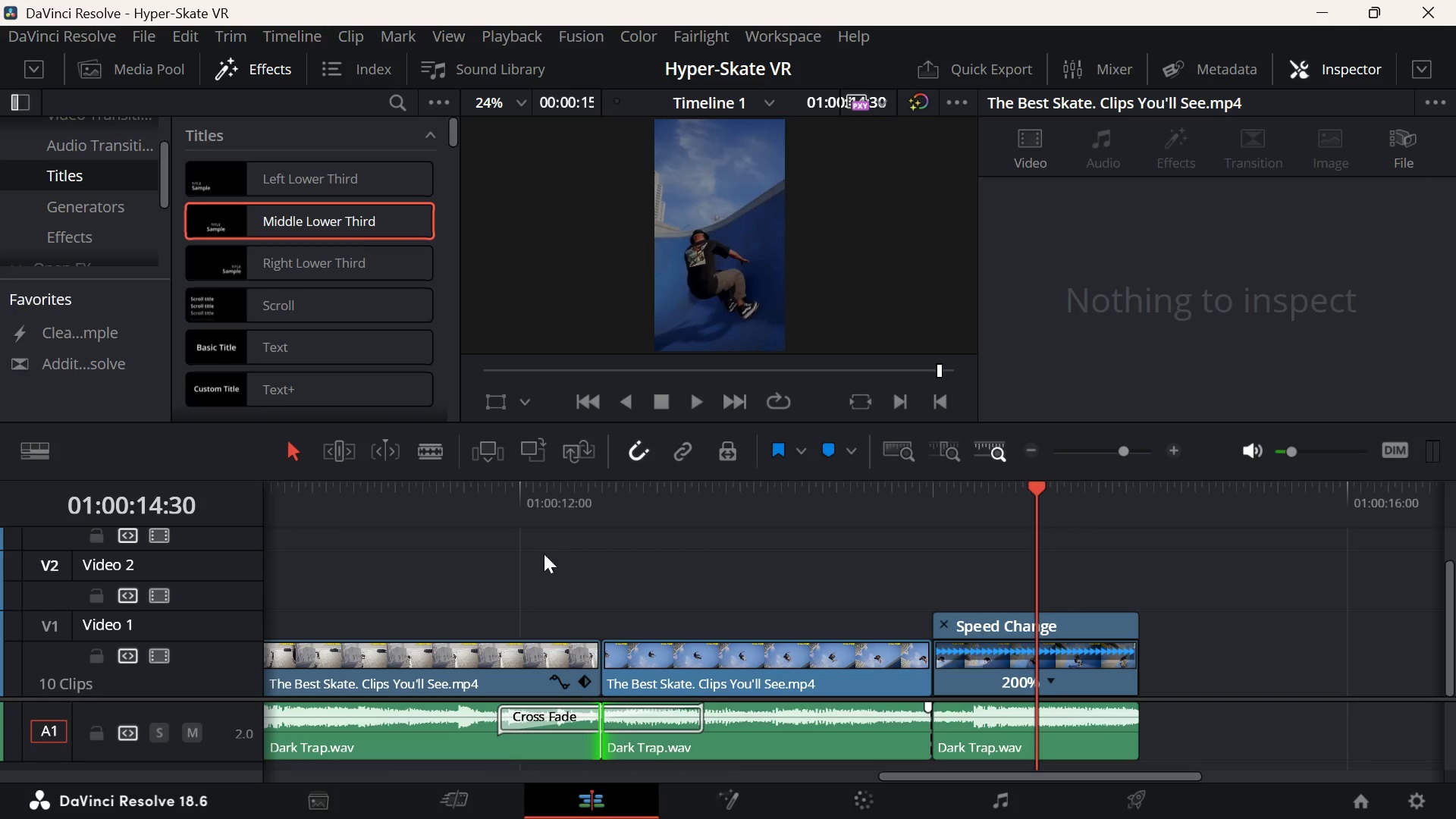 
left_click([479, 510])
 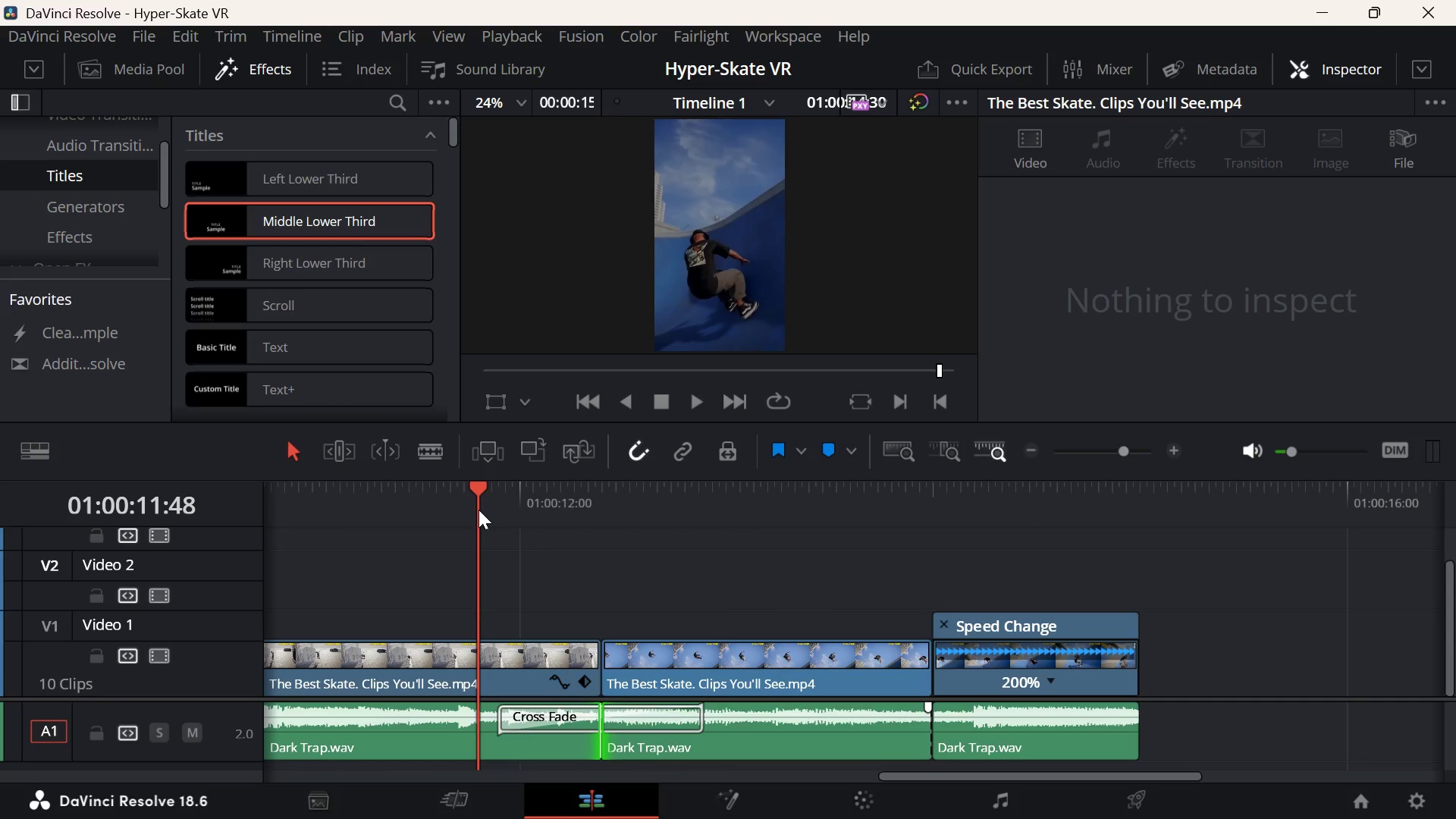 
key(Space)
 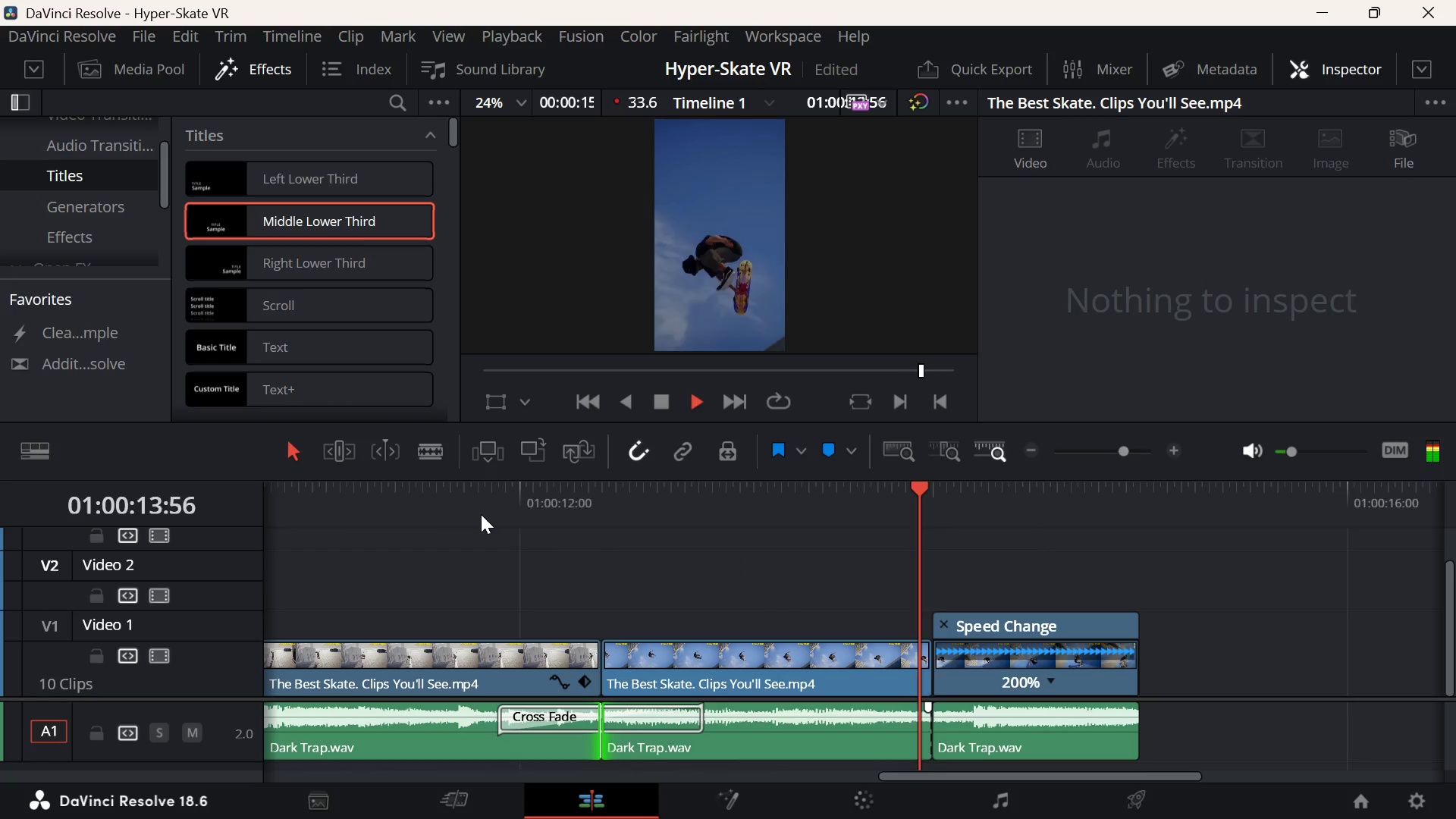 
key(Space)
 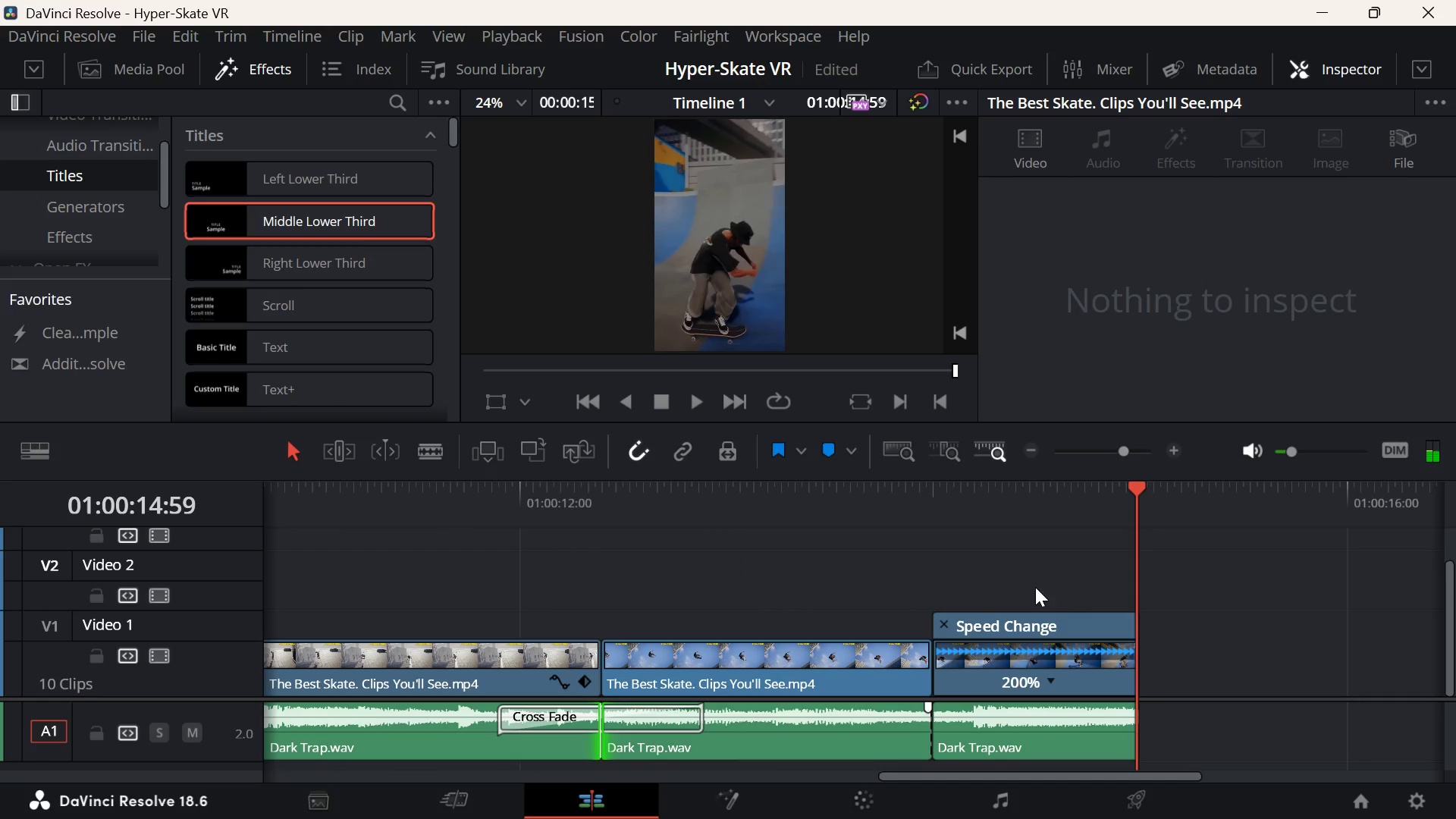 